 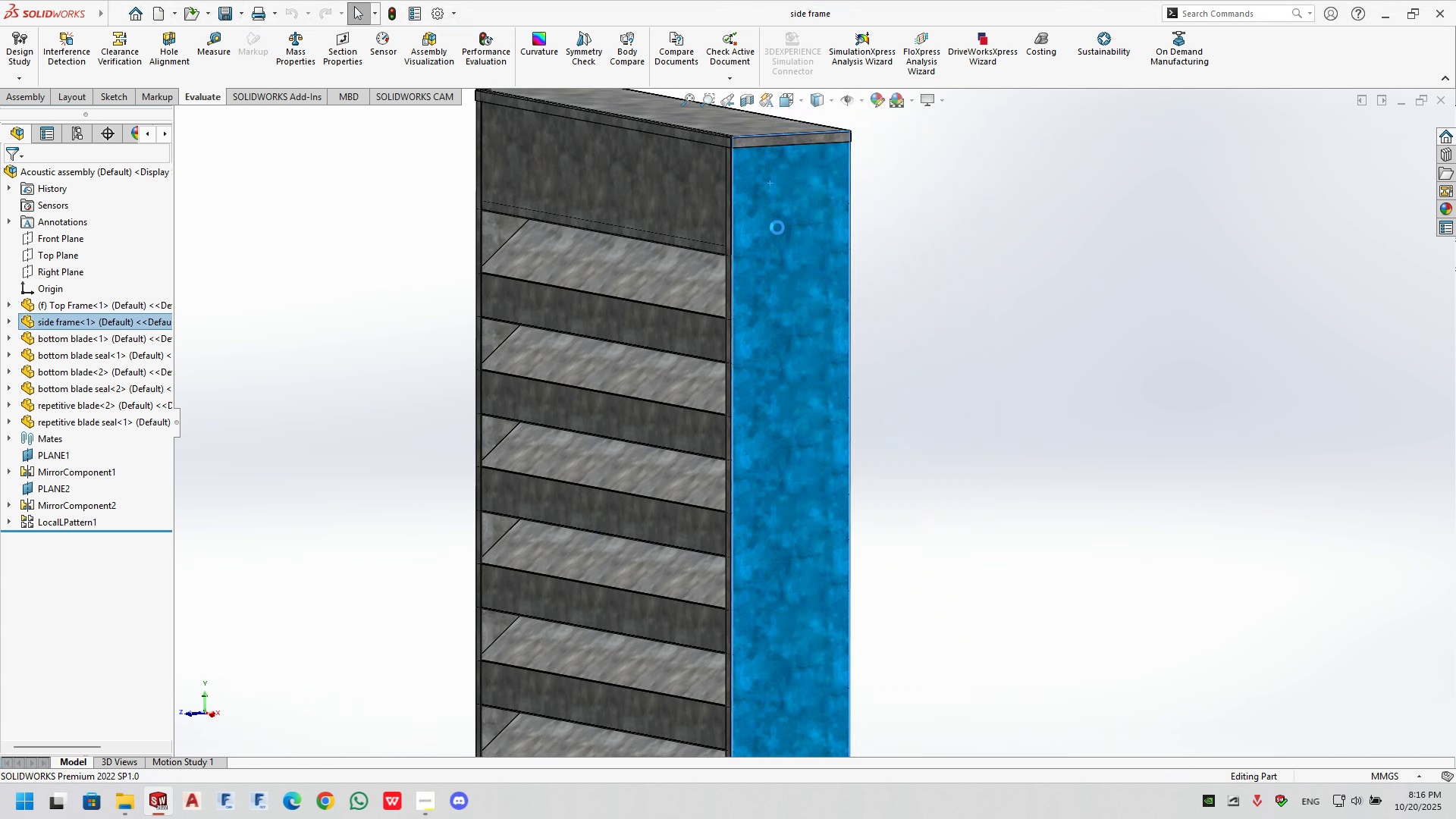 
scroll: coordinate [824, 256], scroll_direction: up, amount: 3.0
 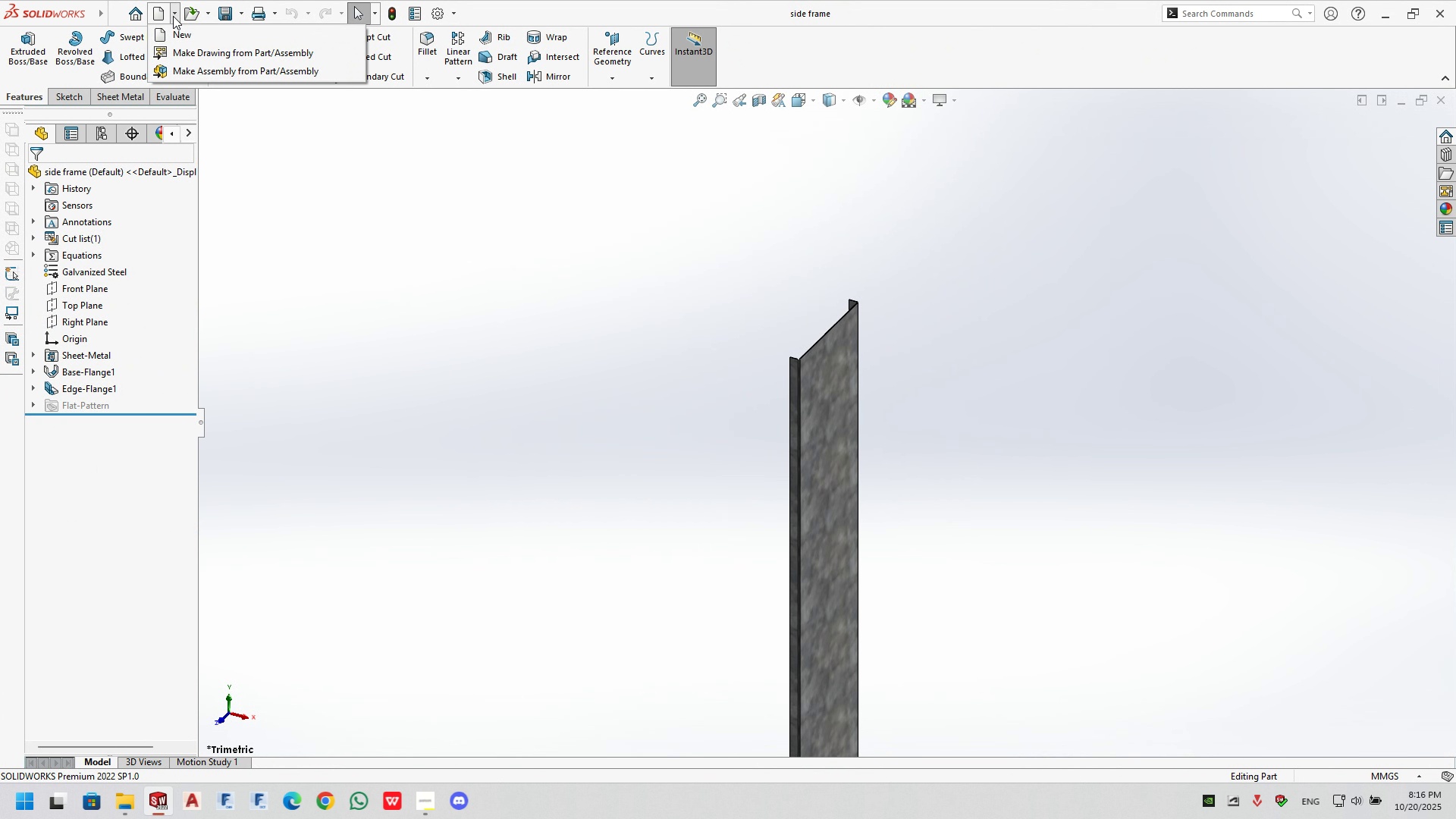 
double_click([196, 54])
 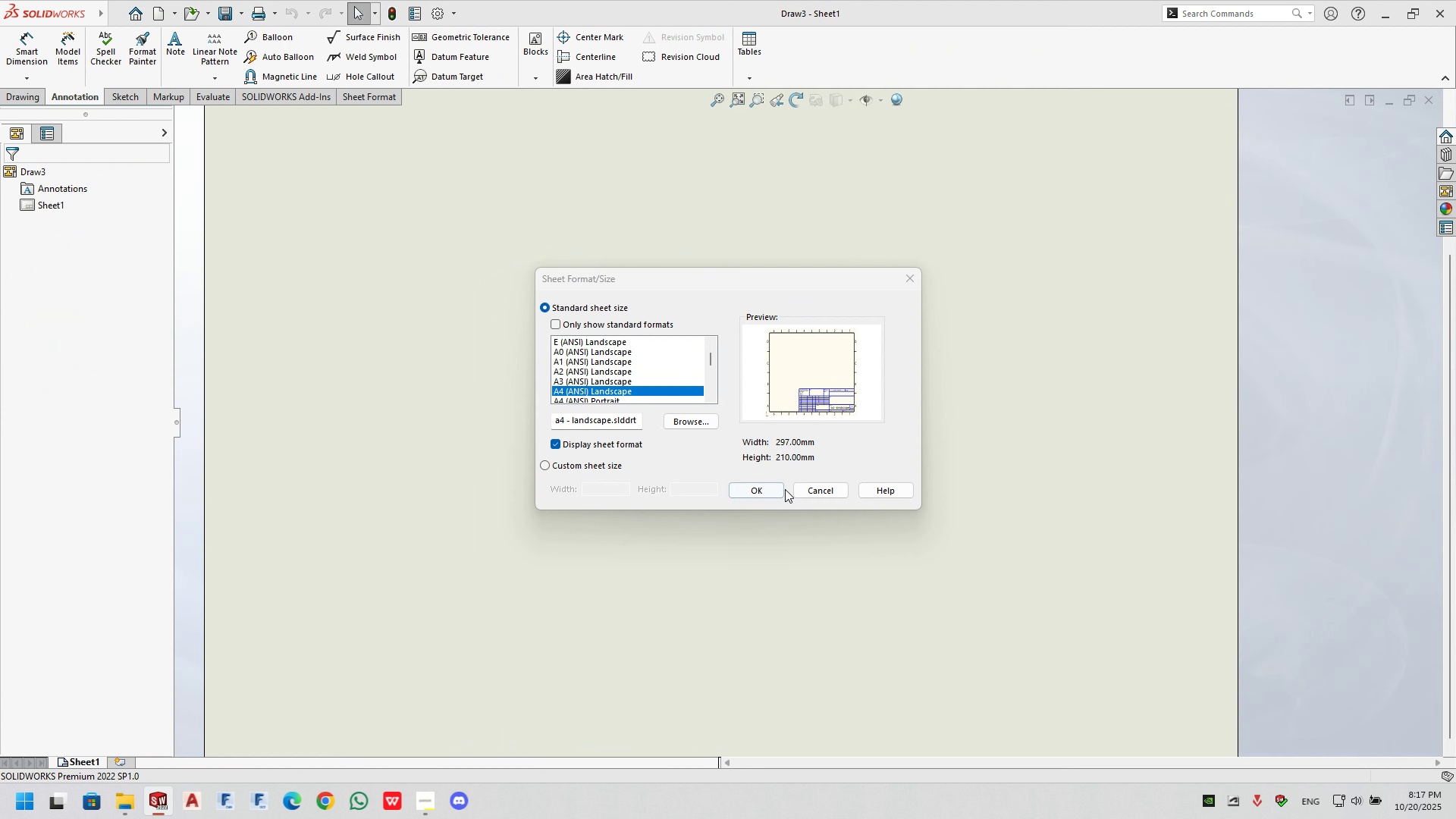 
left_click([770, 495])
 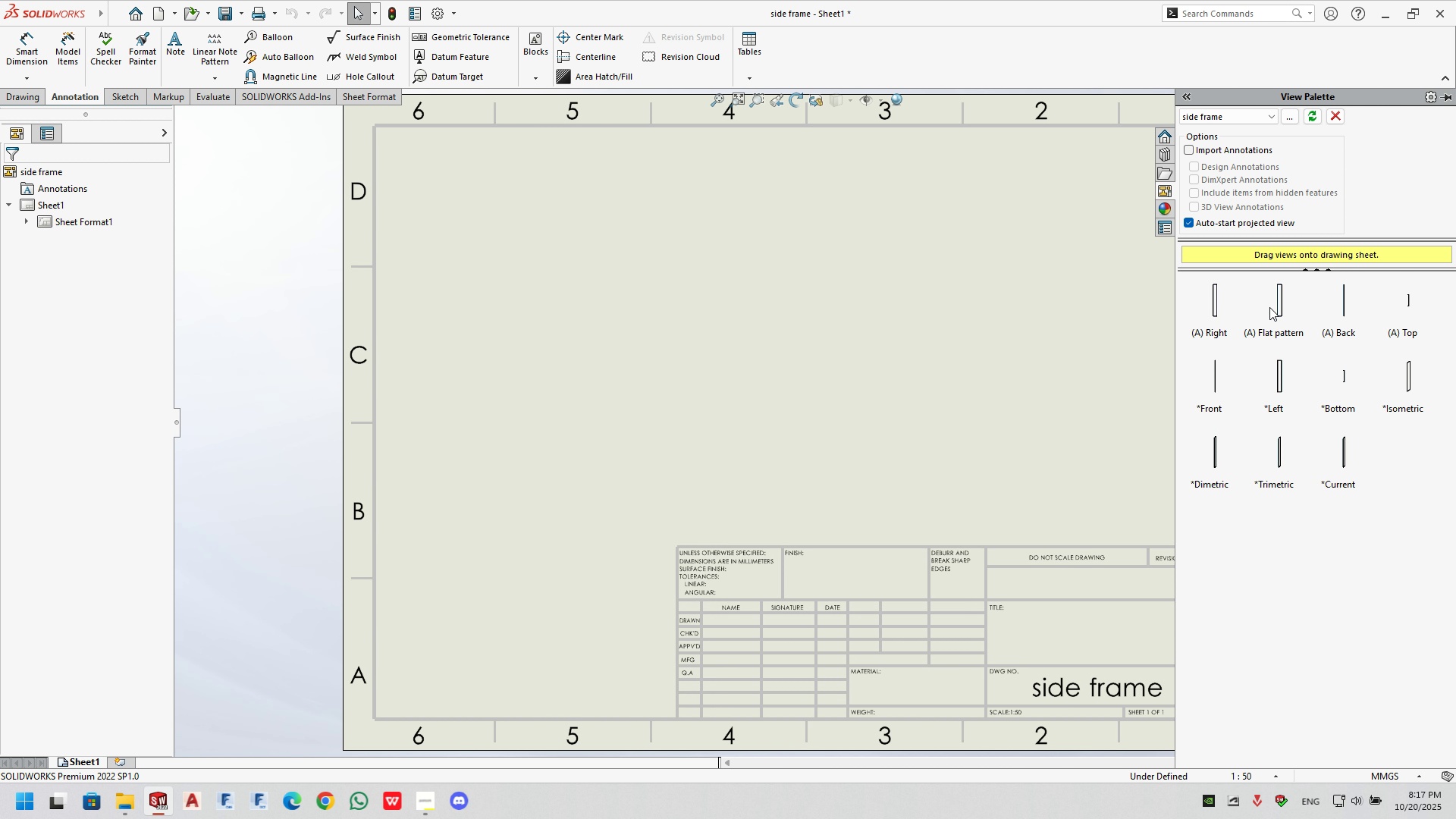 
left_click_drag(start_coordinate=[1208, 302], to_coordinate=[1009, 337])
 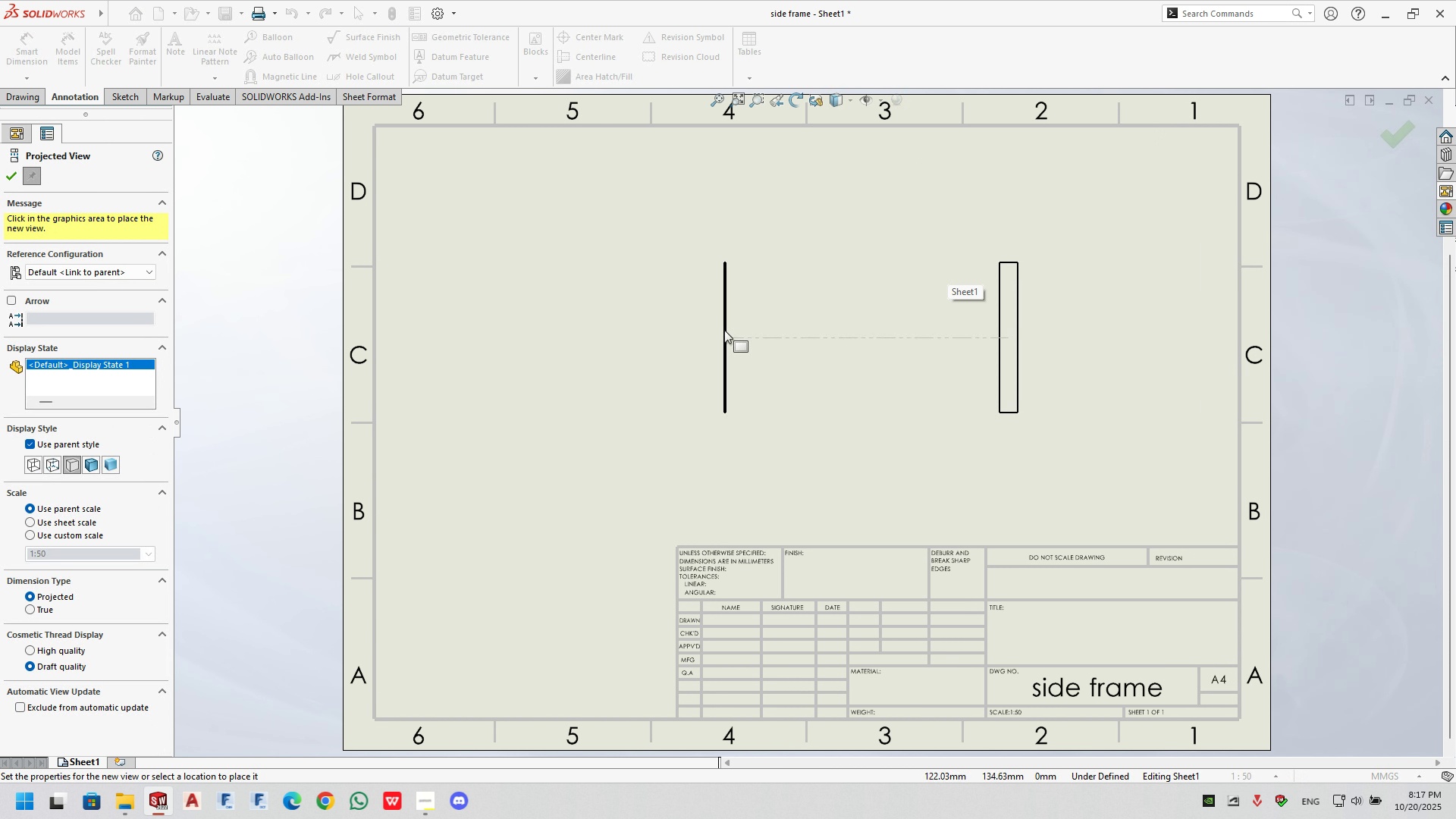 
left_click([724, 330])
 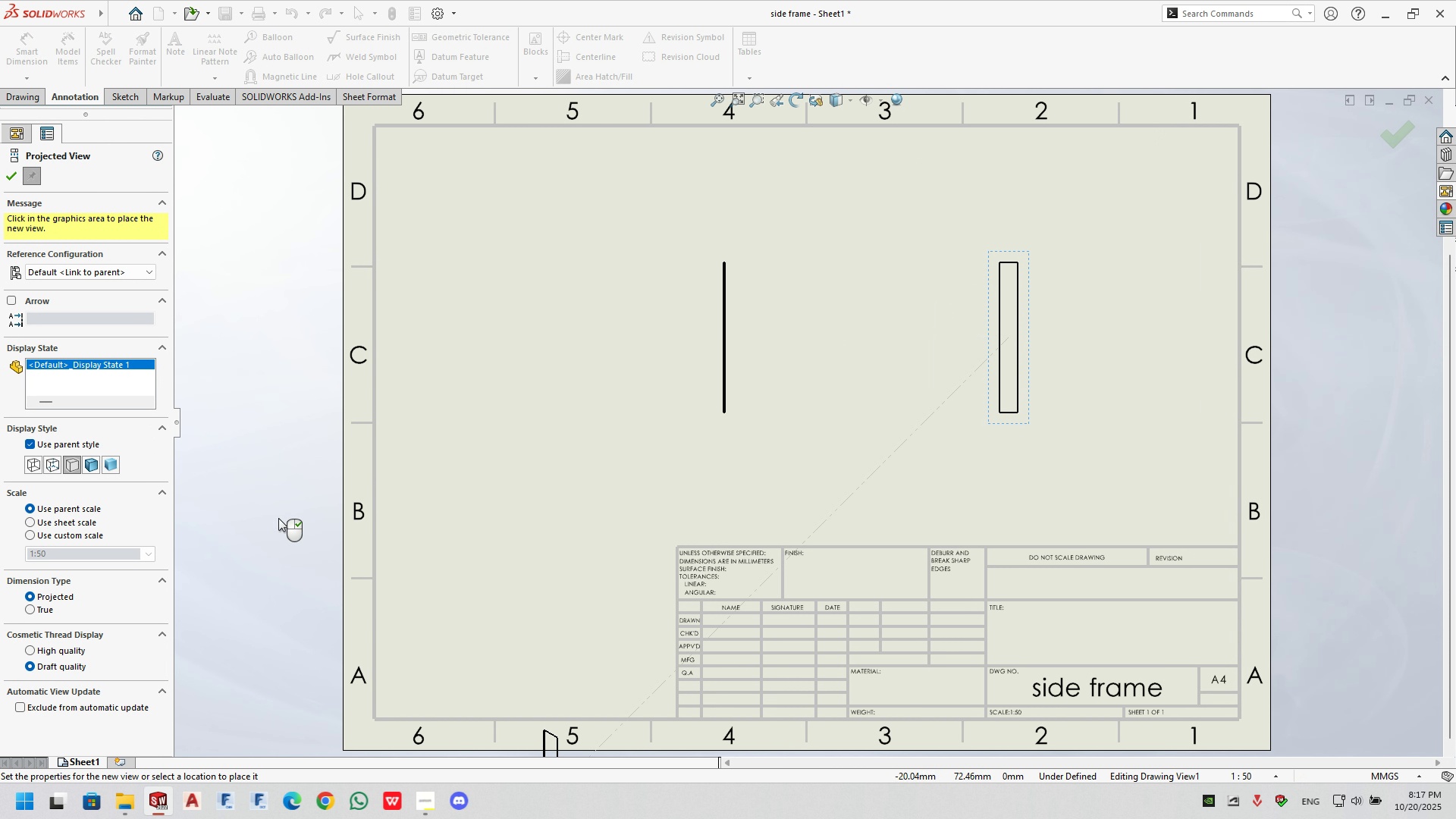 
key(Escape)
 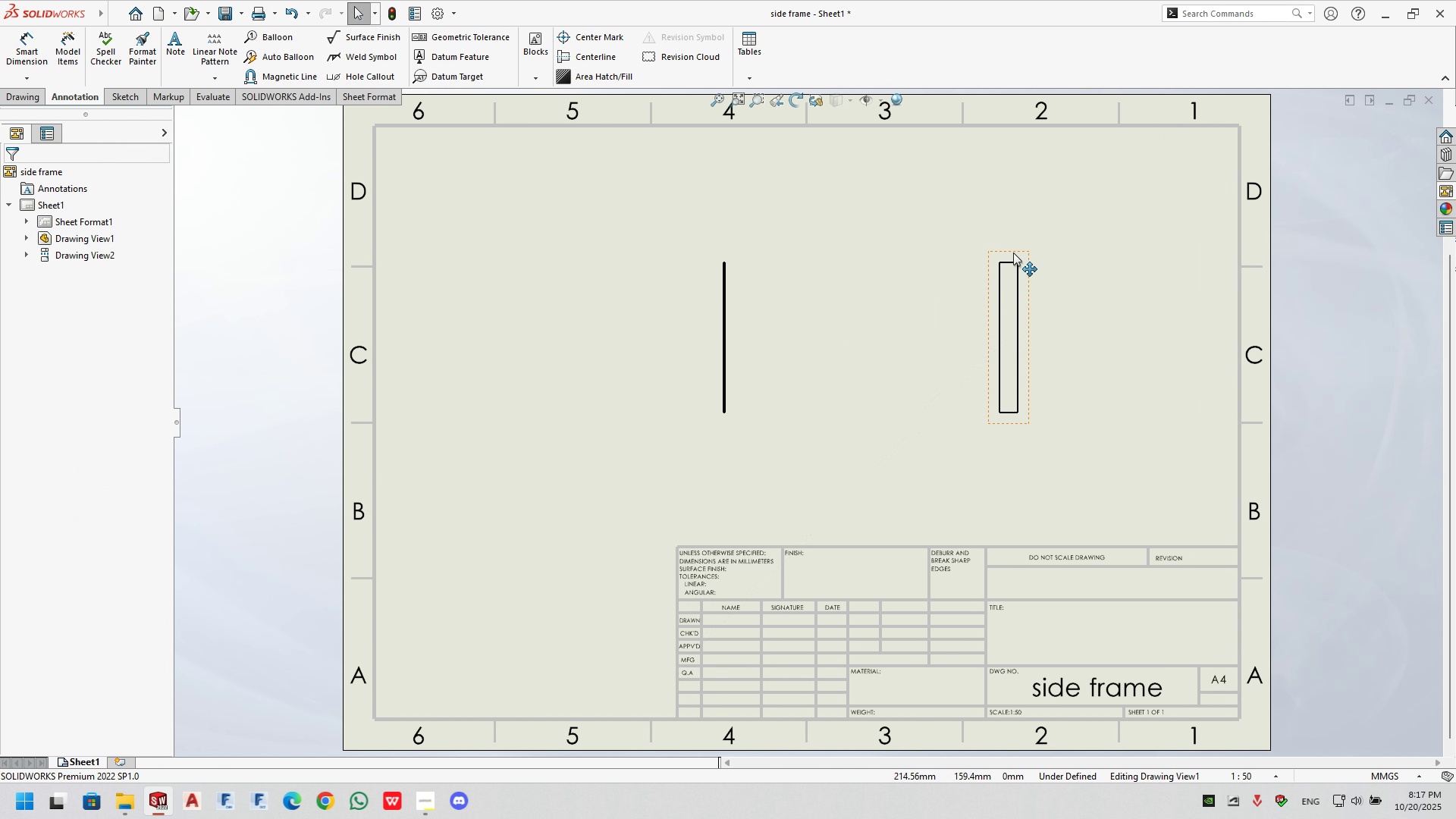 
left_click([1013, 253])
 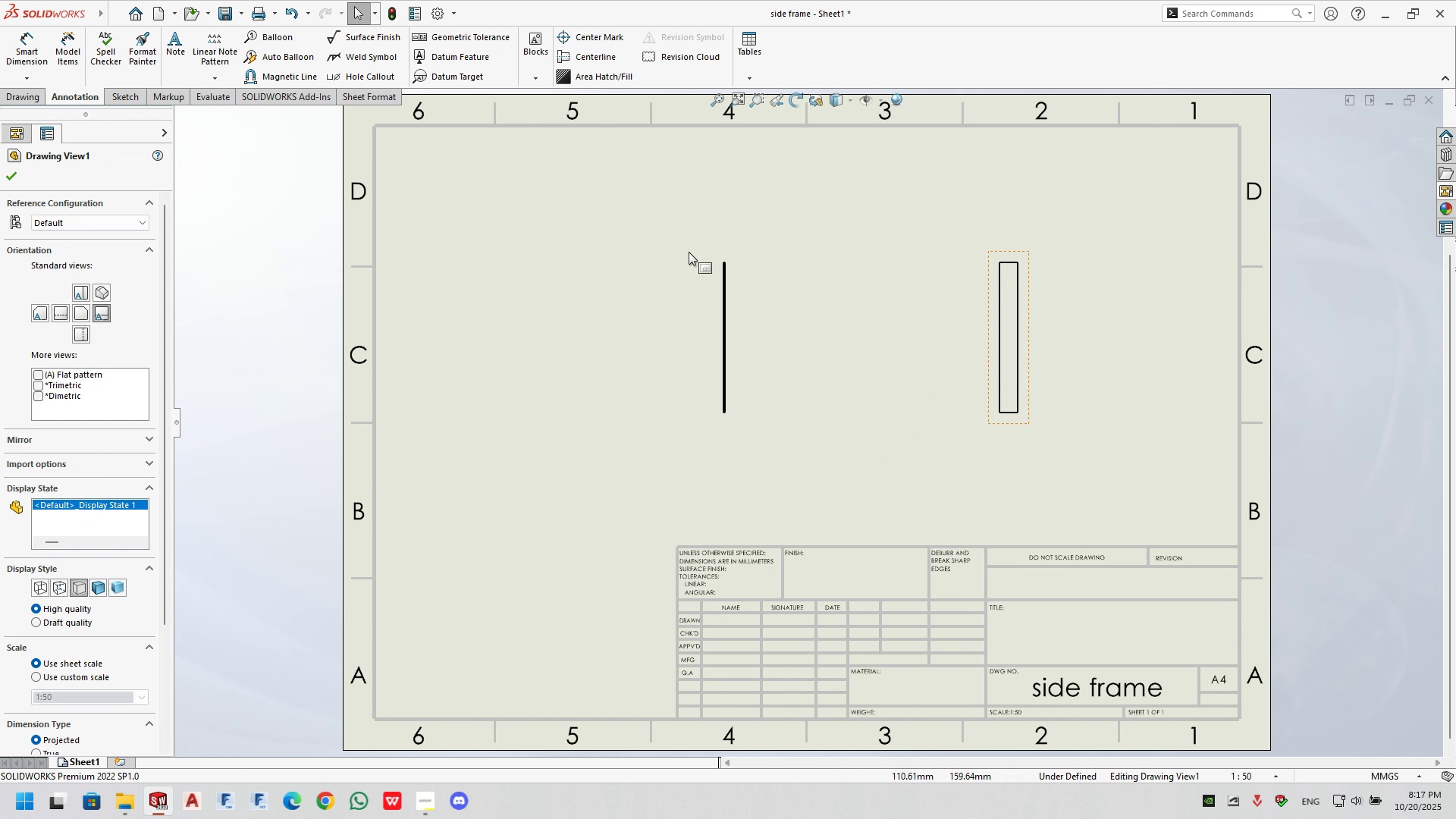 
hold_key(key=ControlLeft, duration=0.74)
left_click([730, 253])
 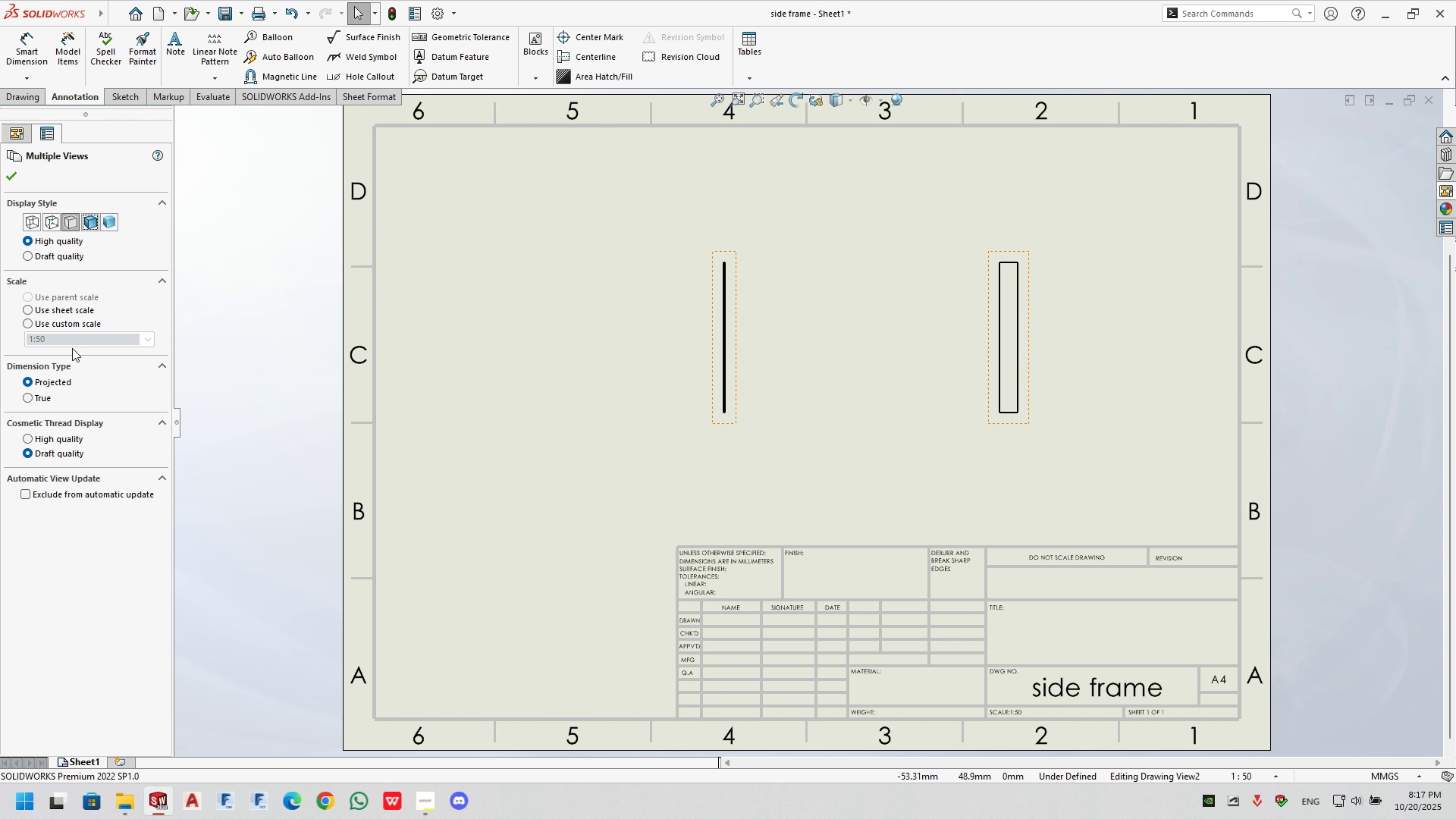 
left_click([49, 319])
 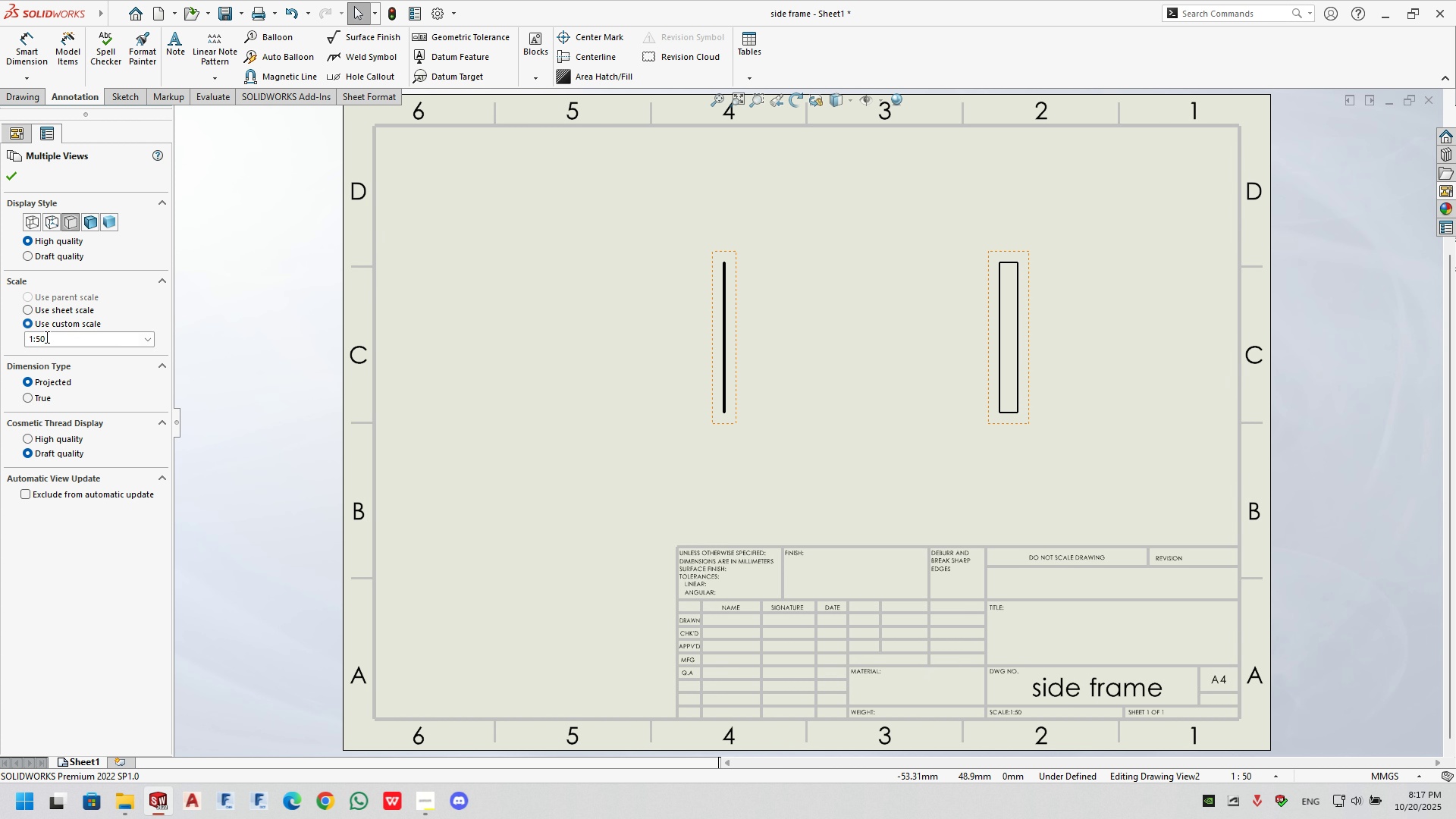 
double_click([46, 337])
 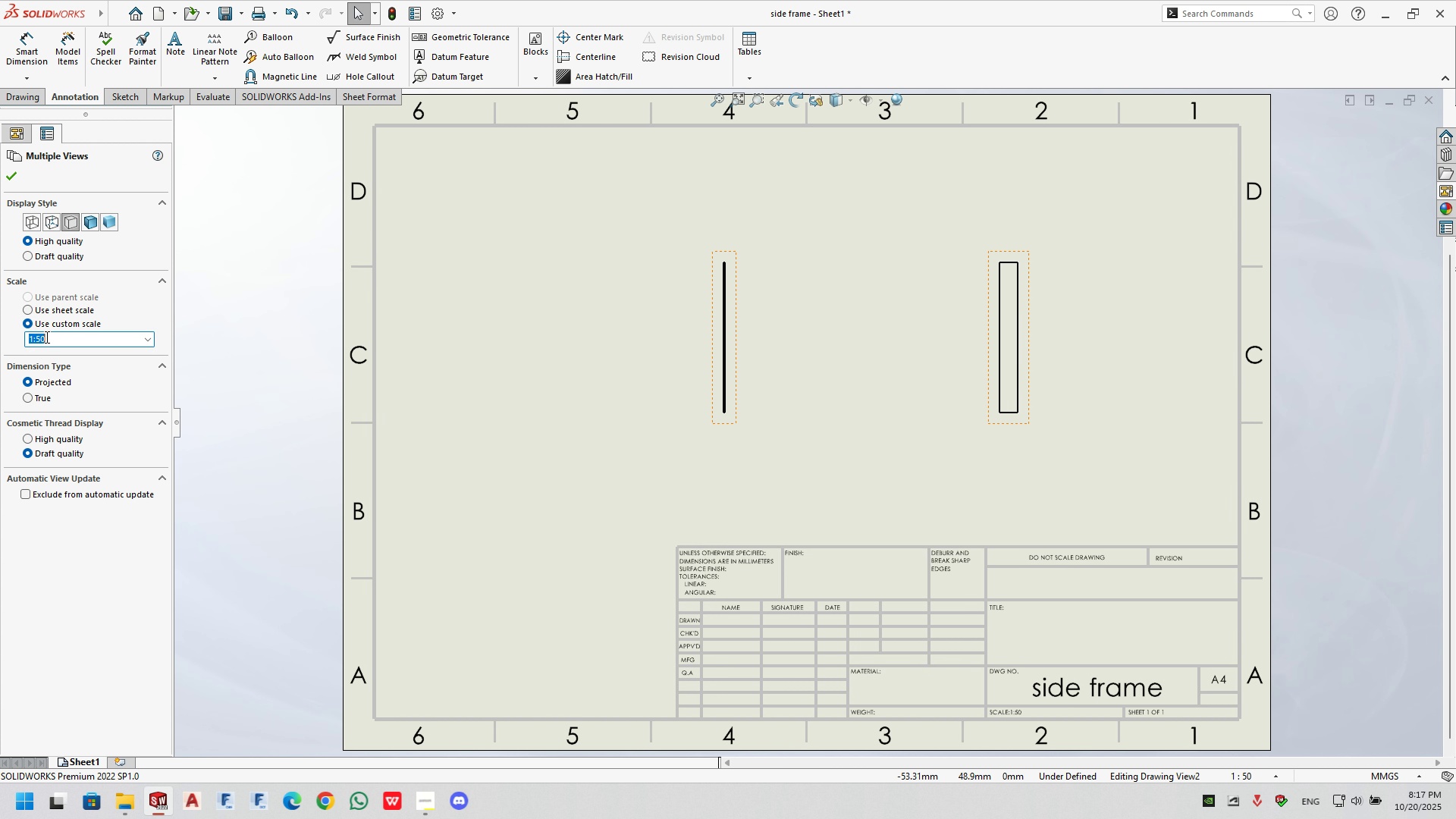 
triple_click([46, 337])
 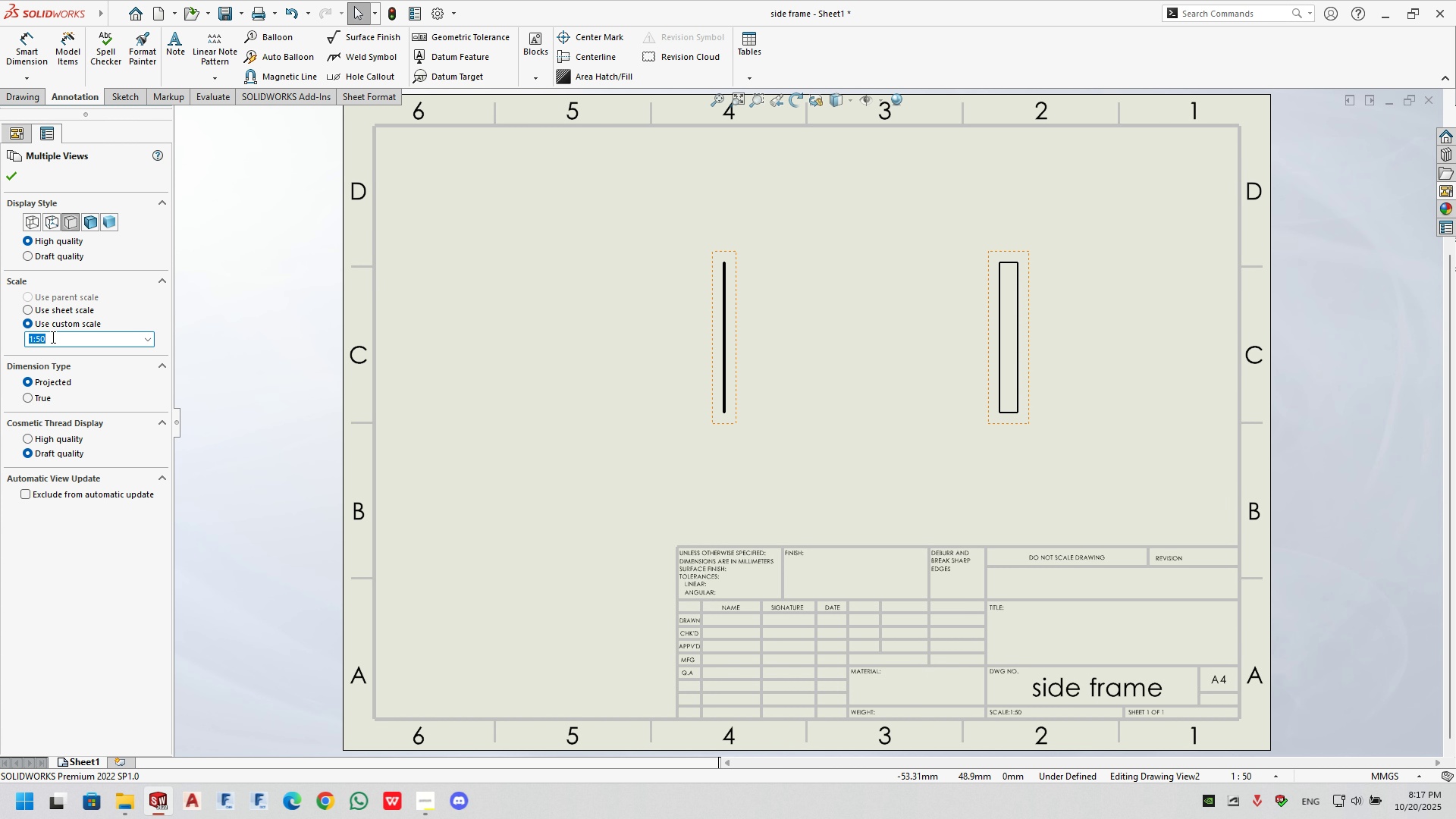 
key(Numpad1)
 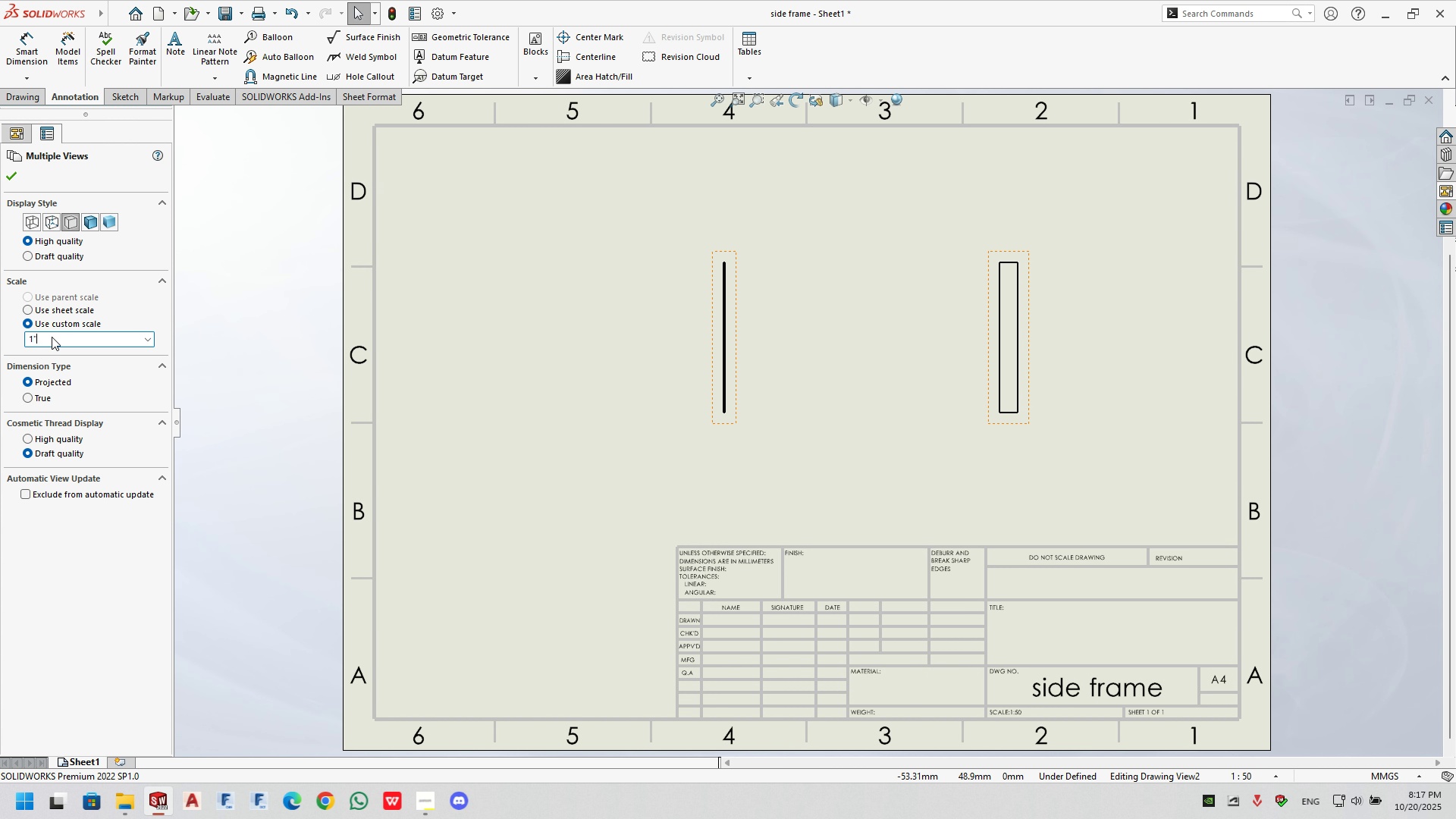 
key(Shift+Quote)
 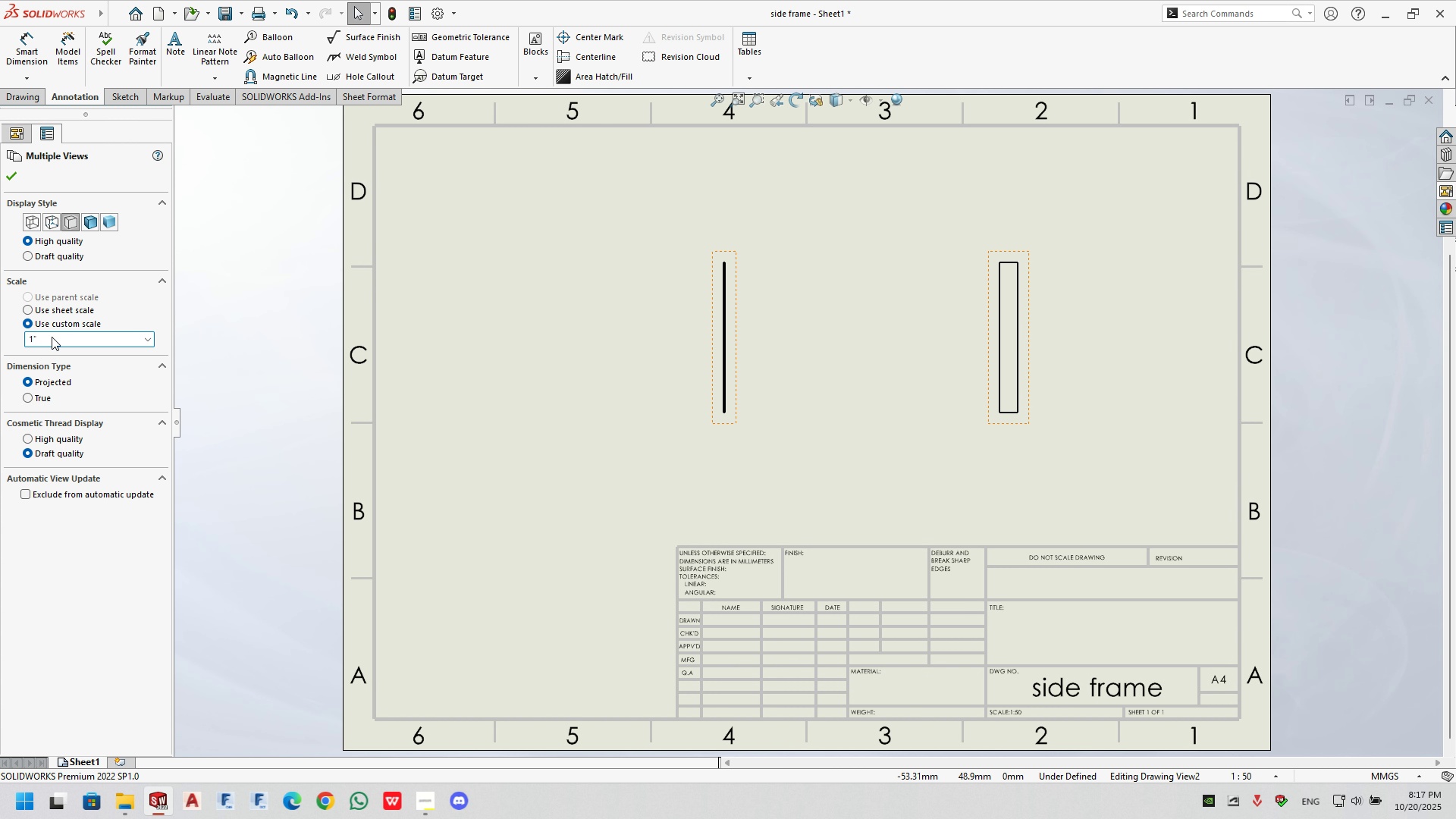 
key(Numpad3)
 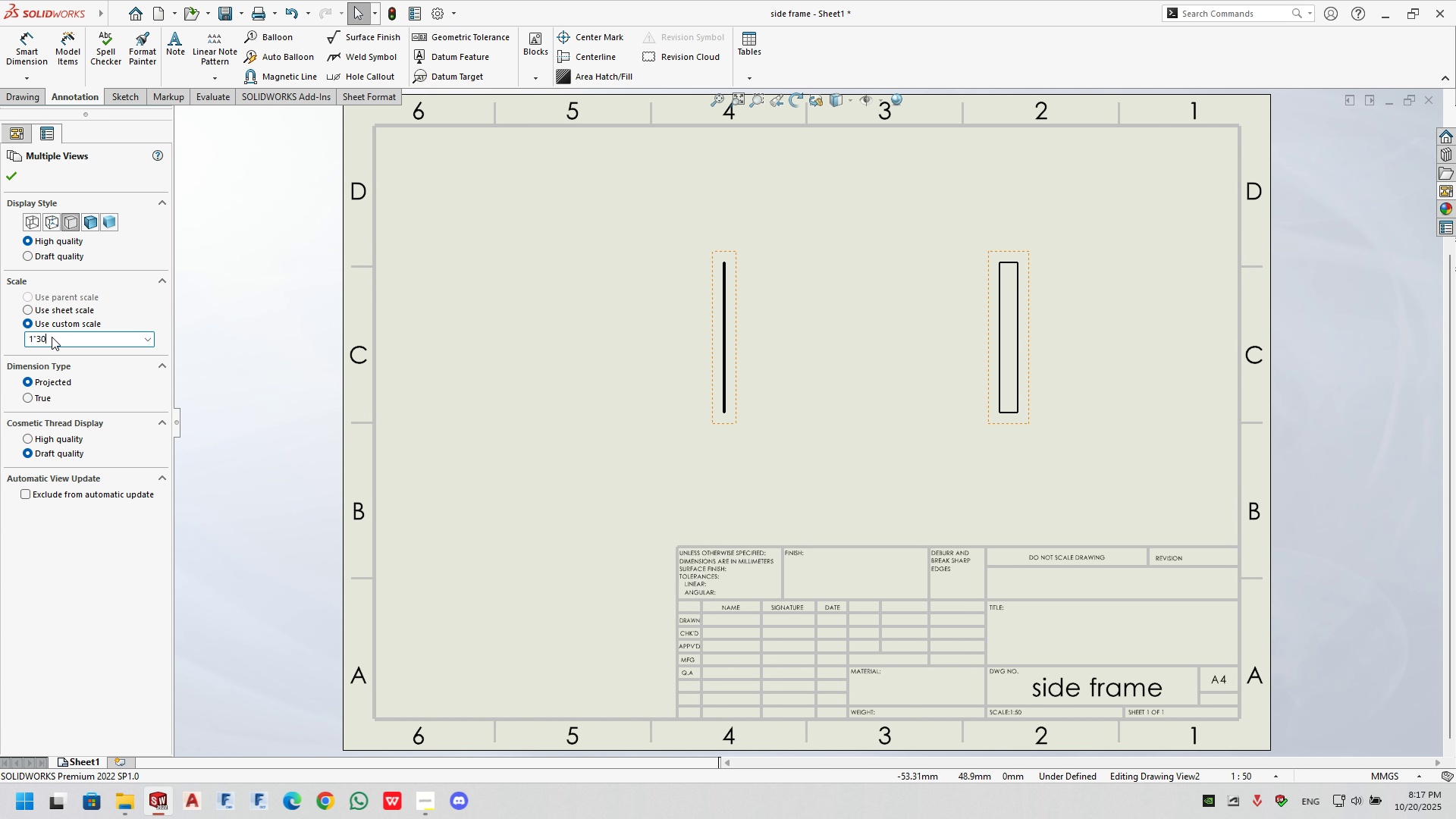 
key(Numpad0)
 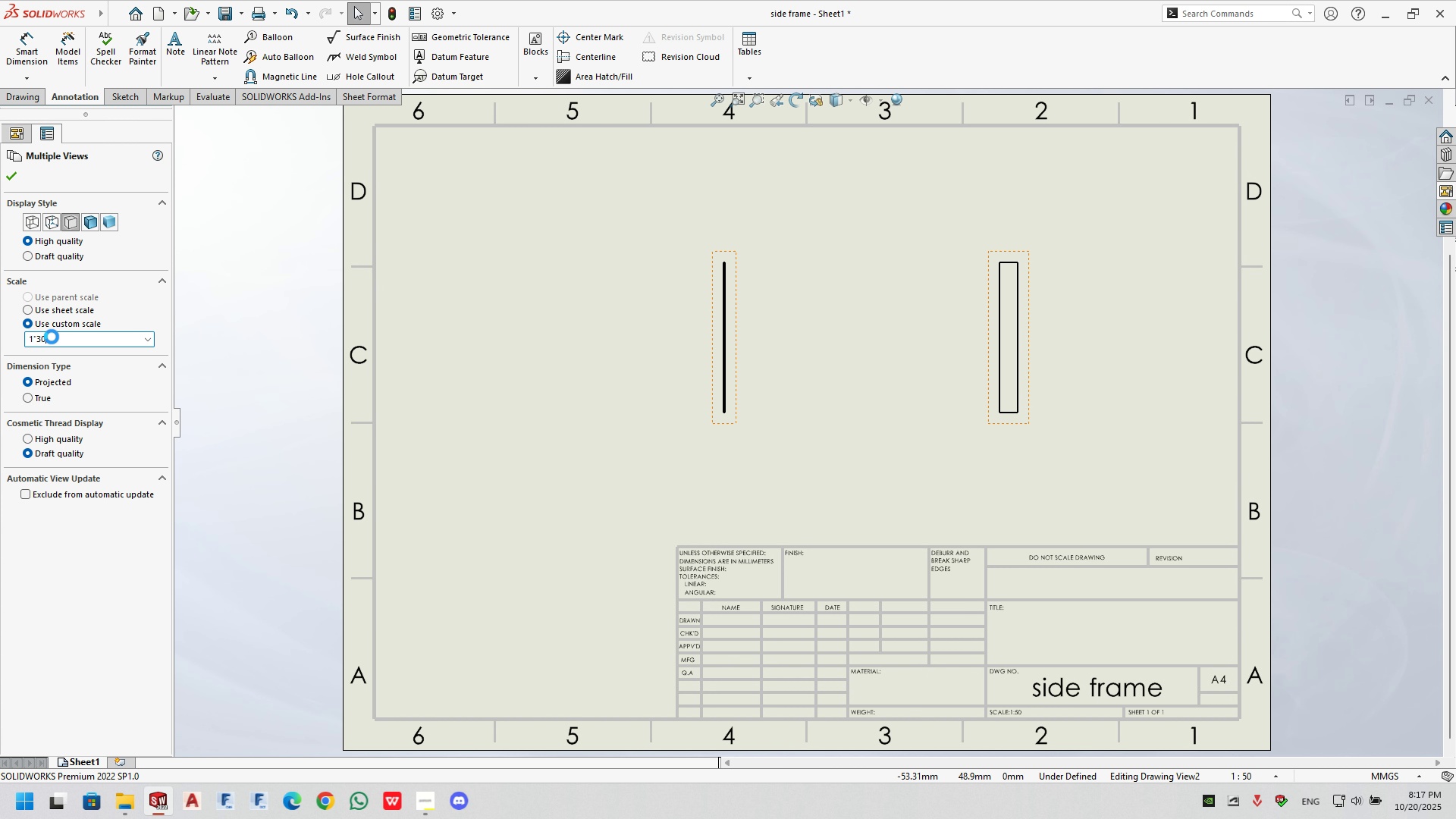 
key(NumpadEnter)
 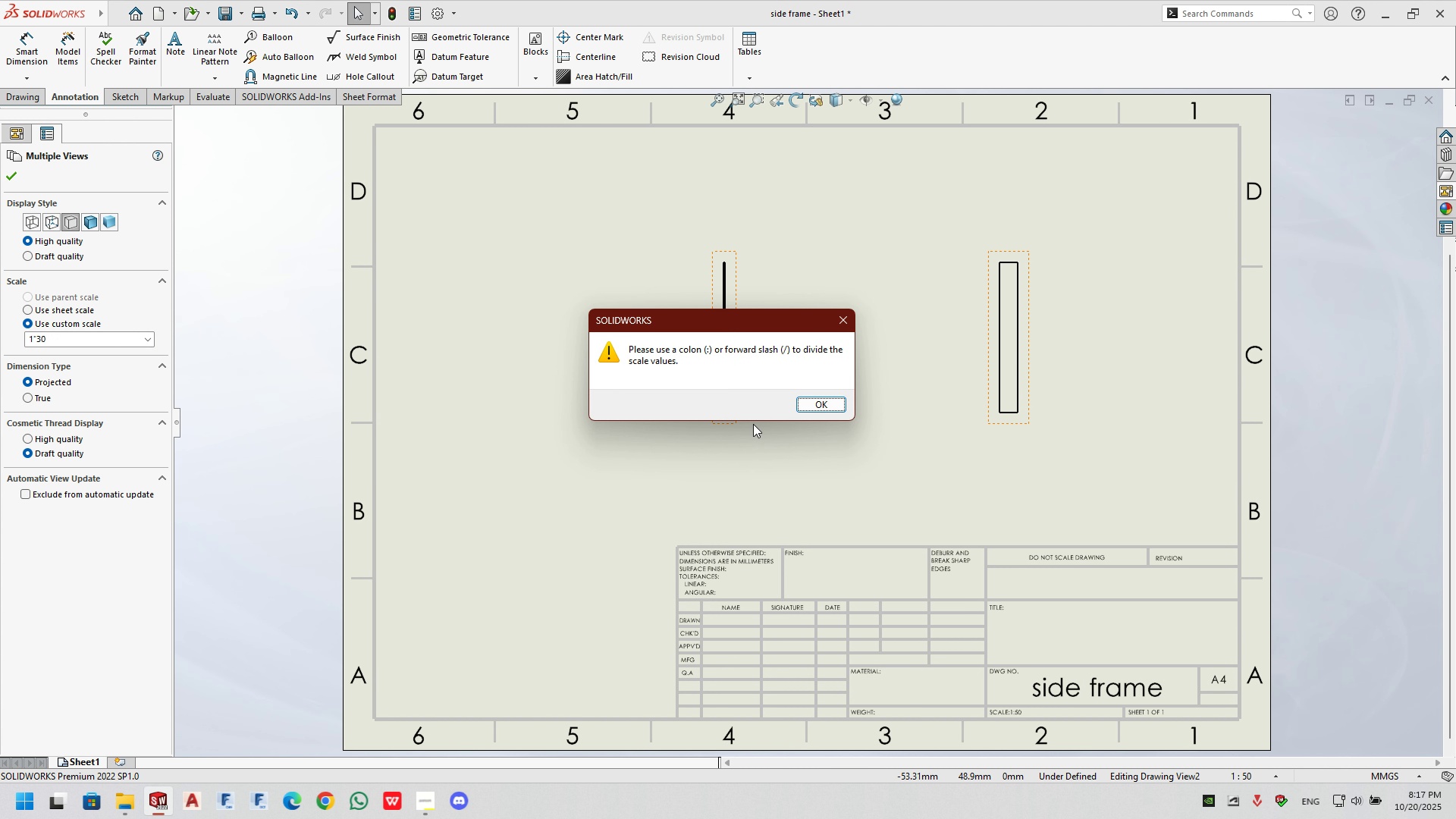 
left_click([820, 410])
 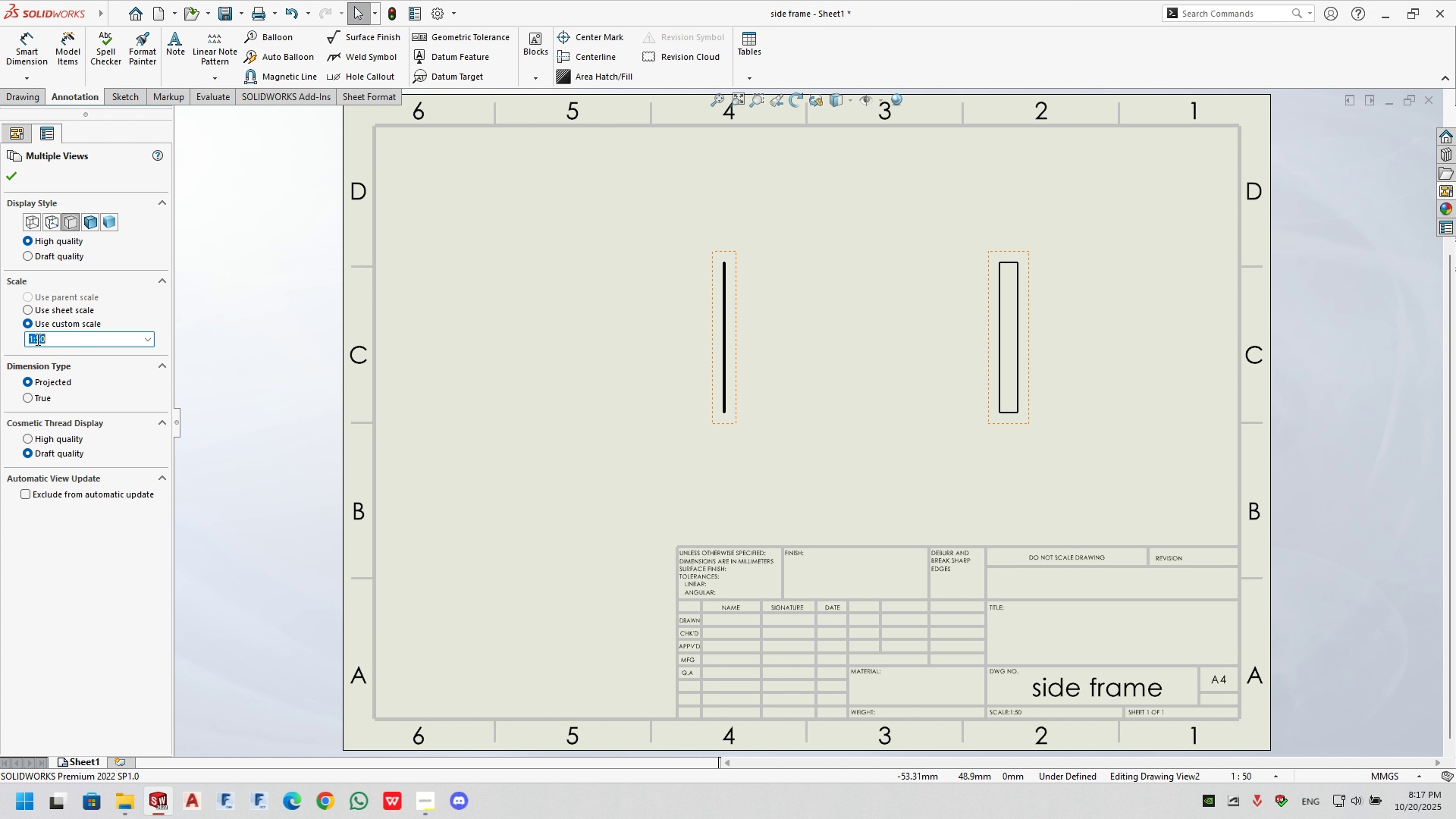 
left_click([36, 339])
 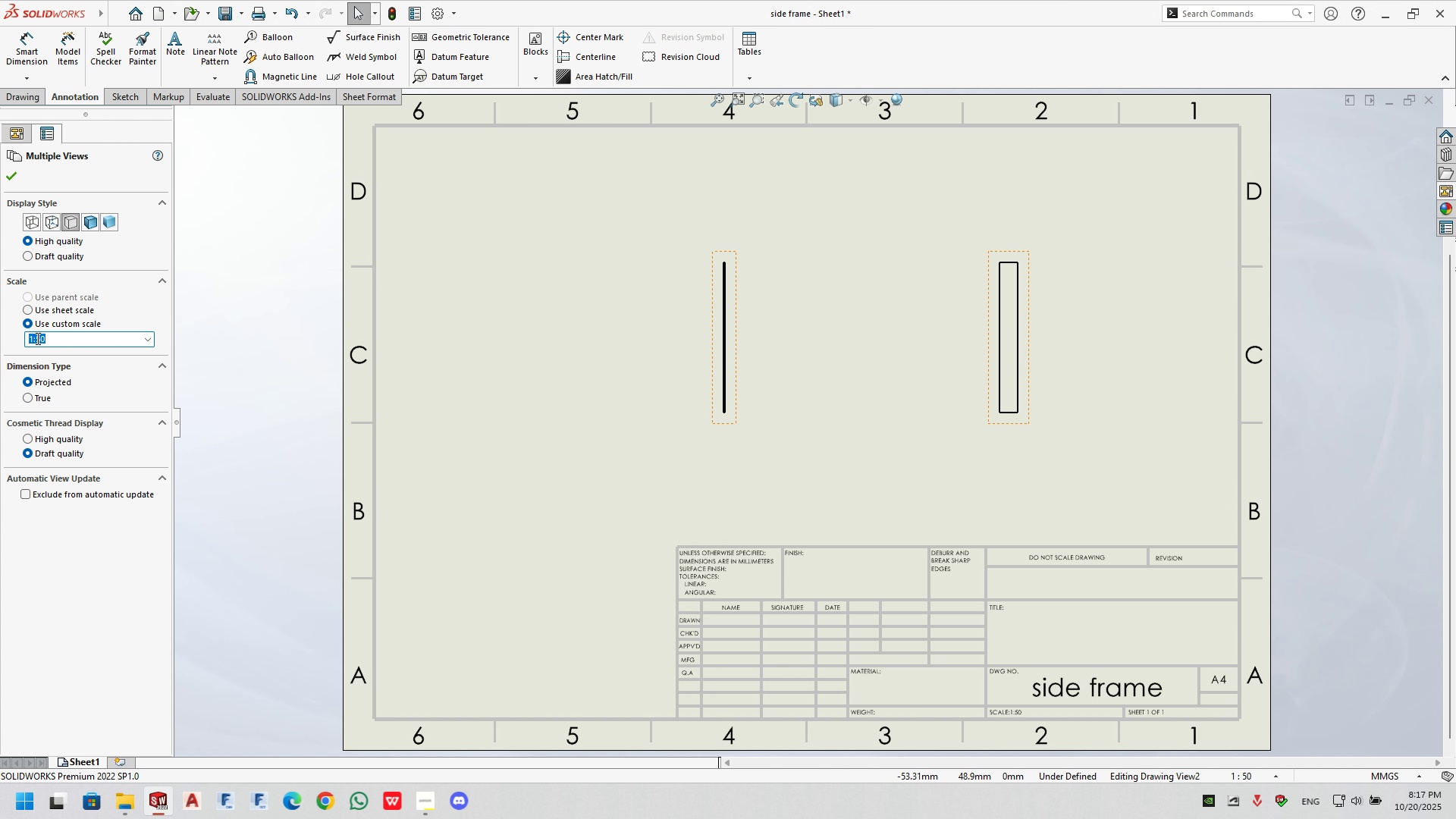 
key(Numpad1)
 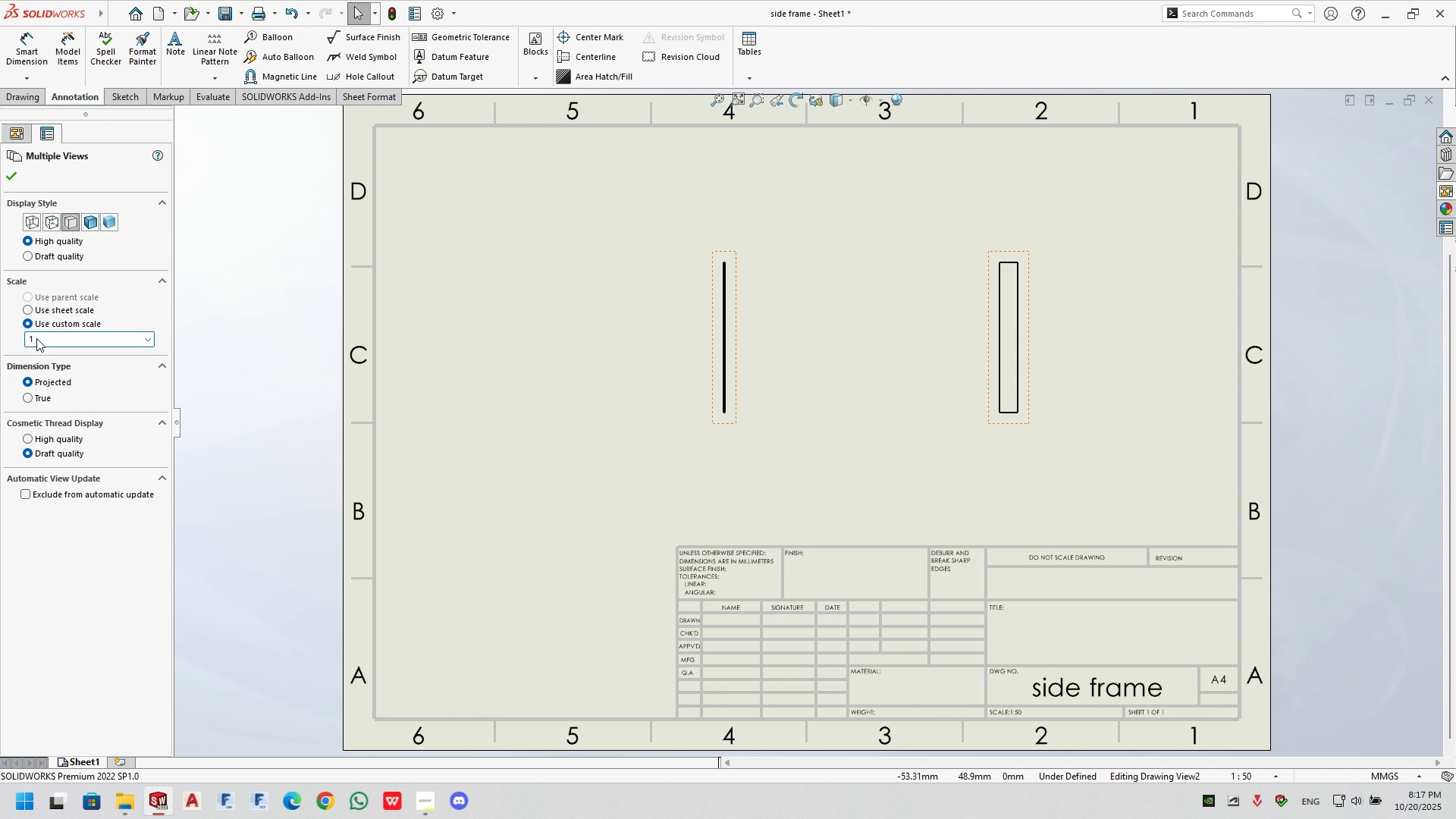 
key(Shift+Quote)
 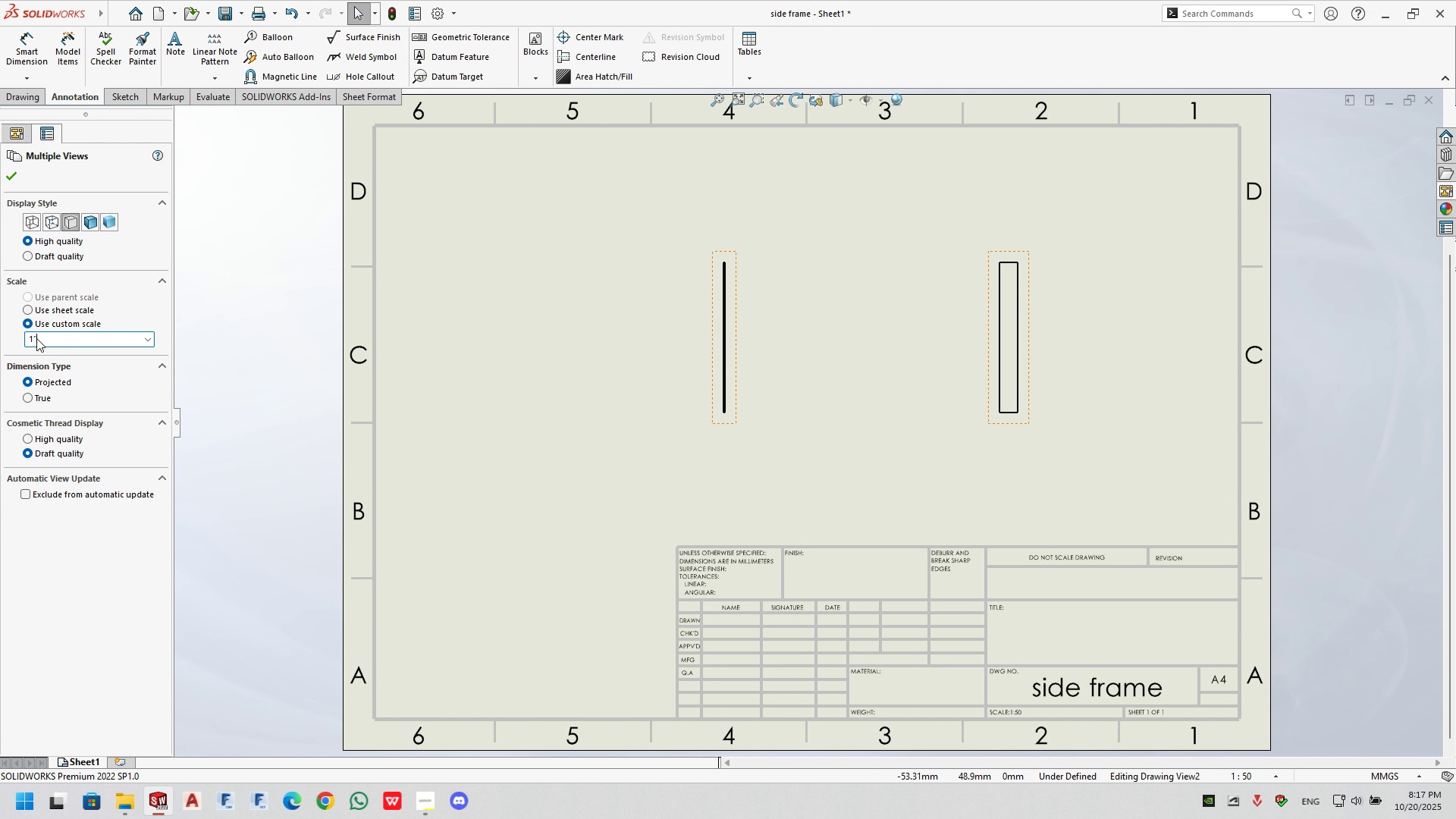 
key(Backspace)
 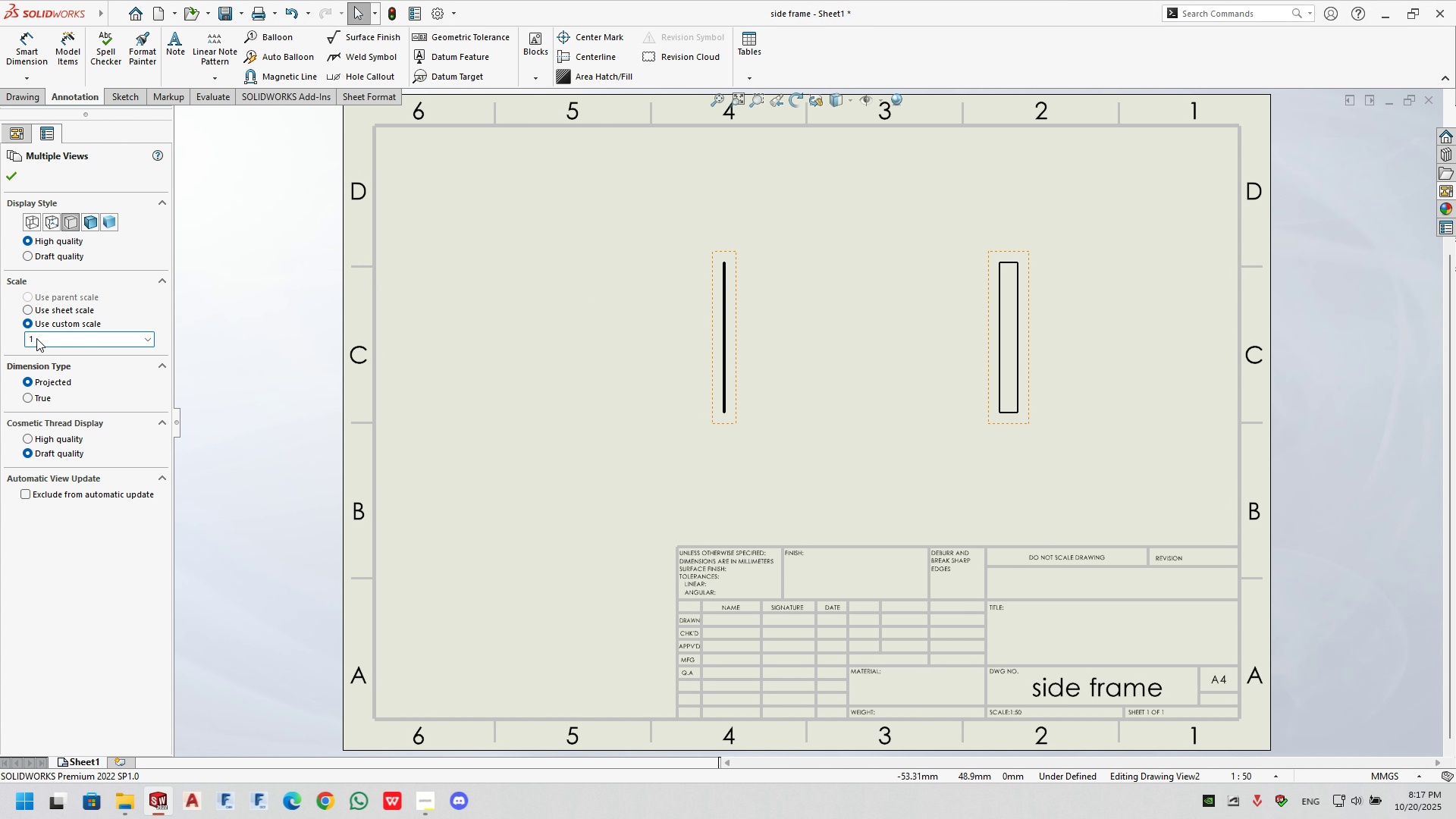 
key(Shift+Semicolon)
 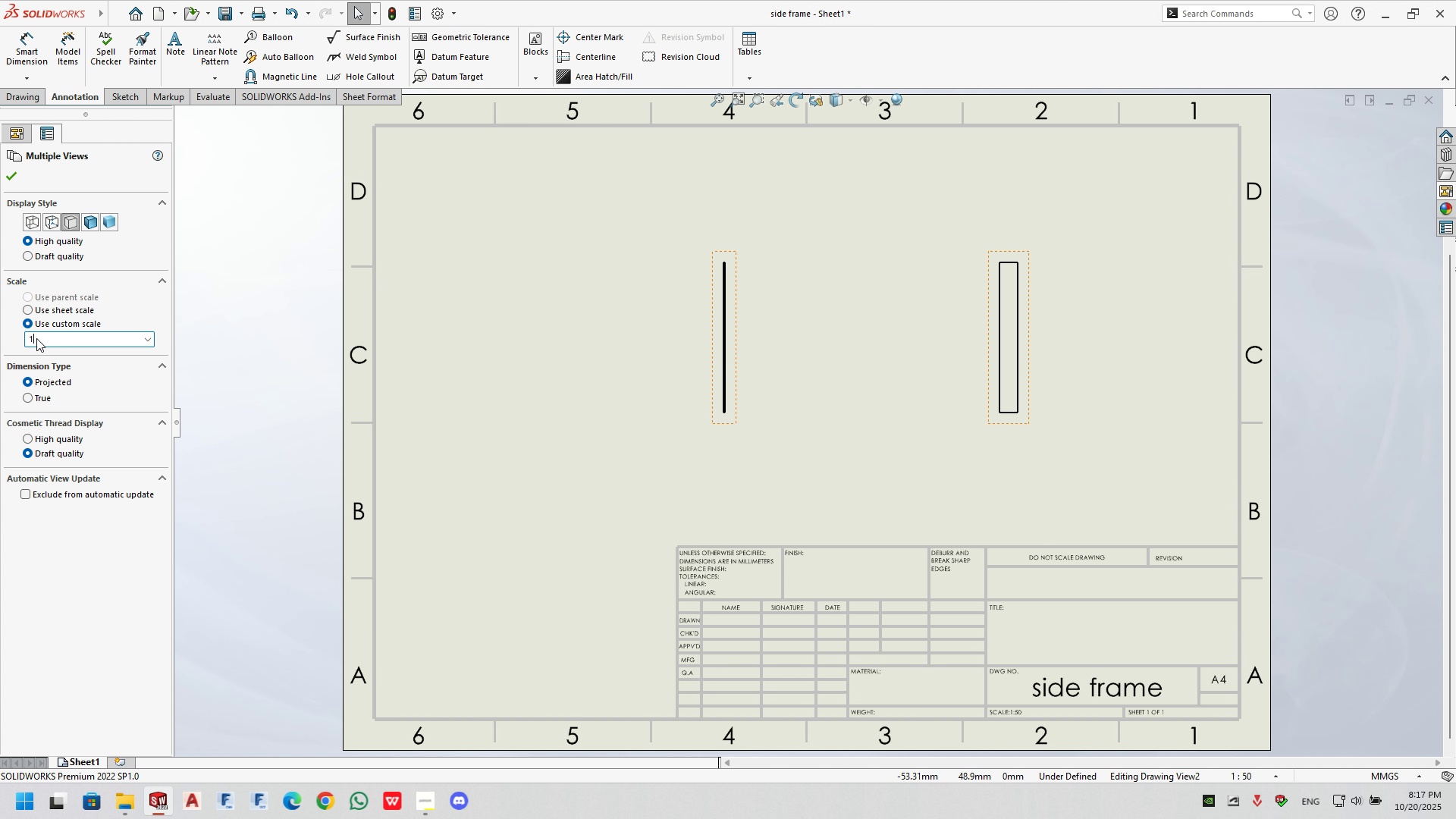 
key(Backspace)
 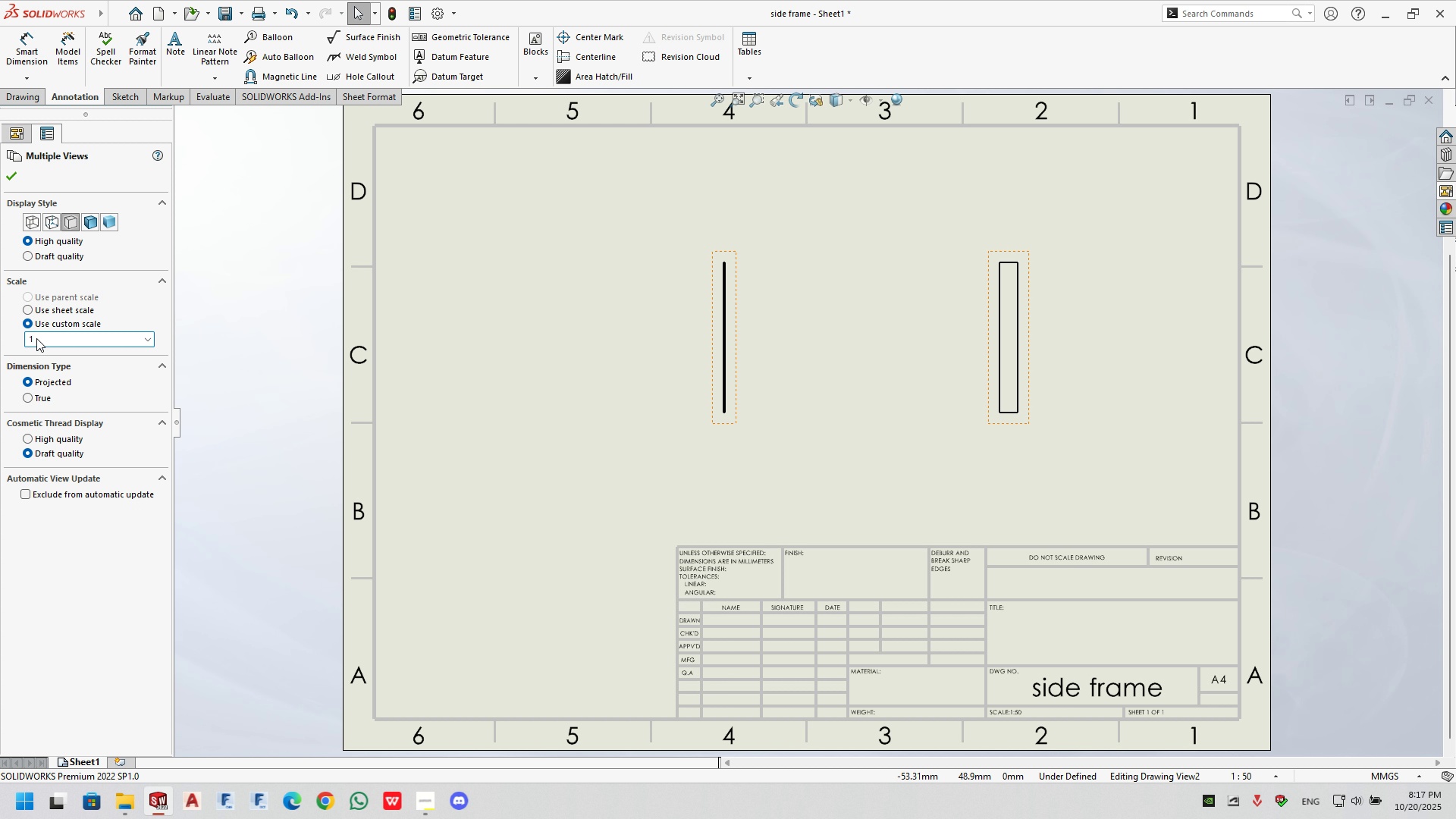 
key(Shift+Semicolon)
 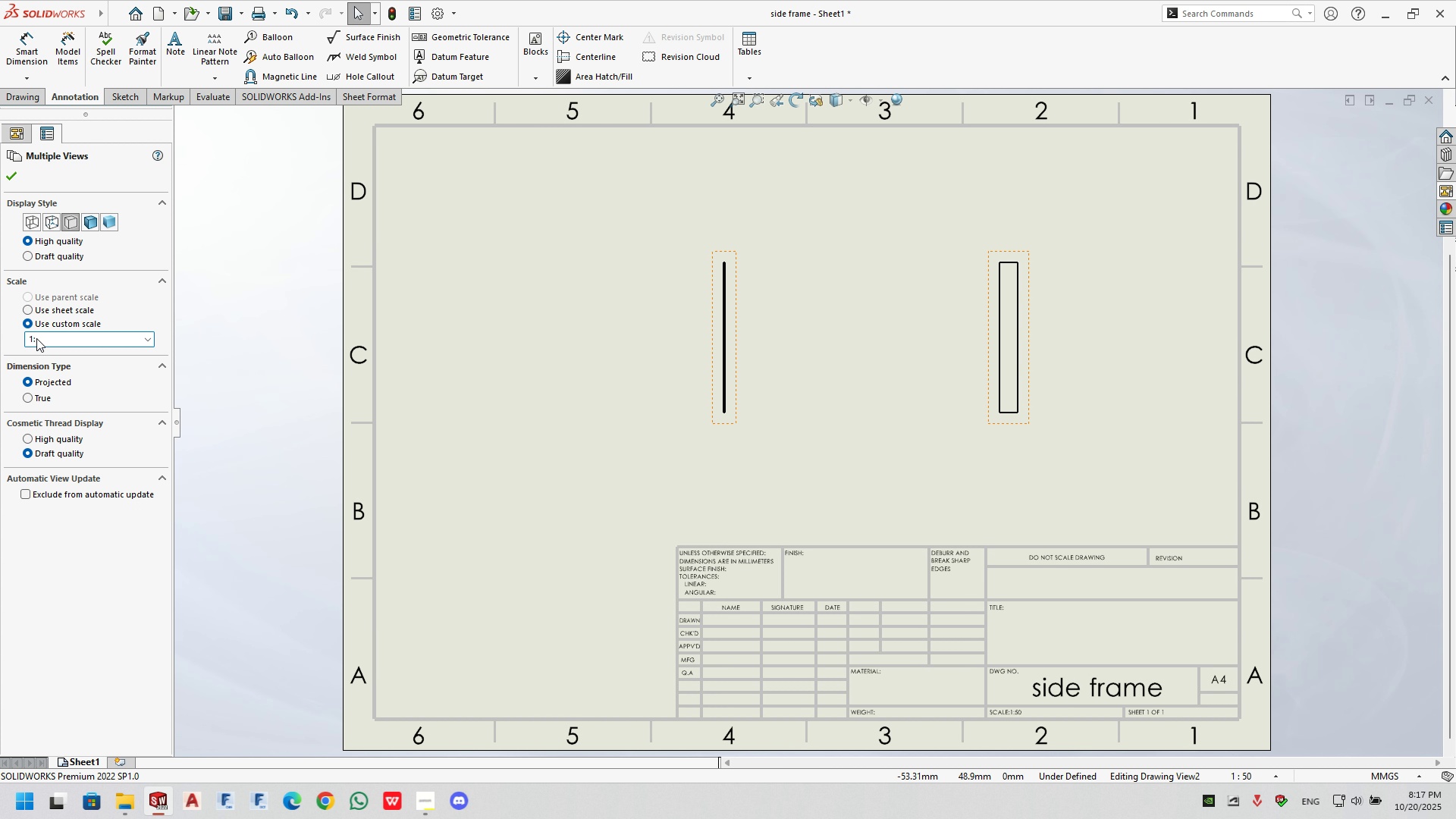 
key(Numpad3)
 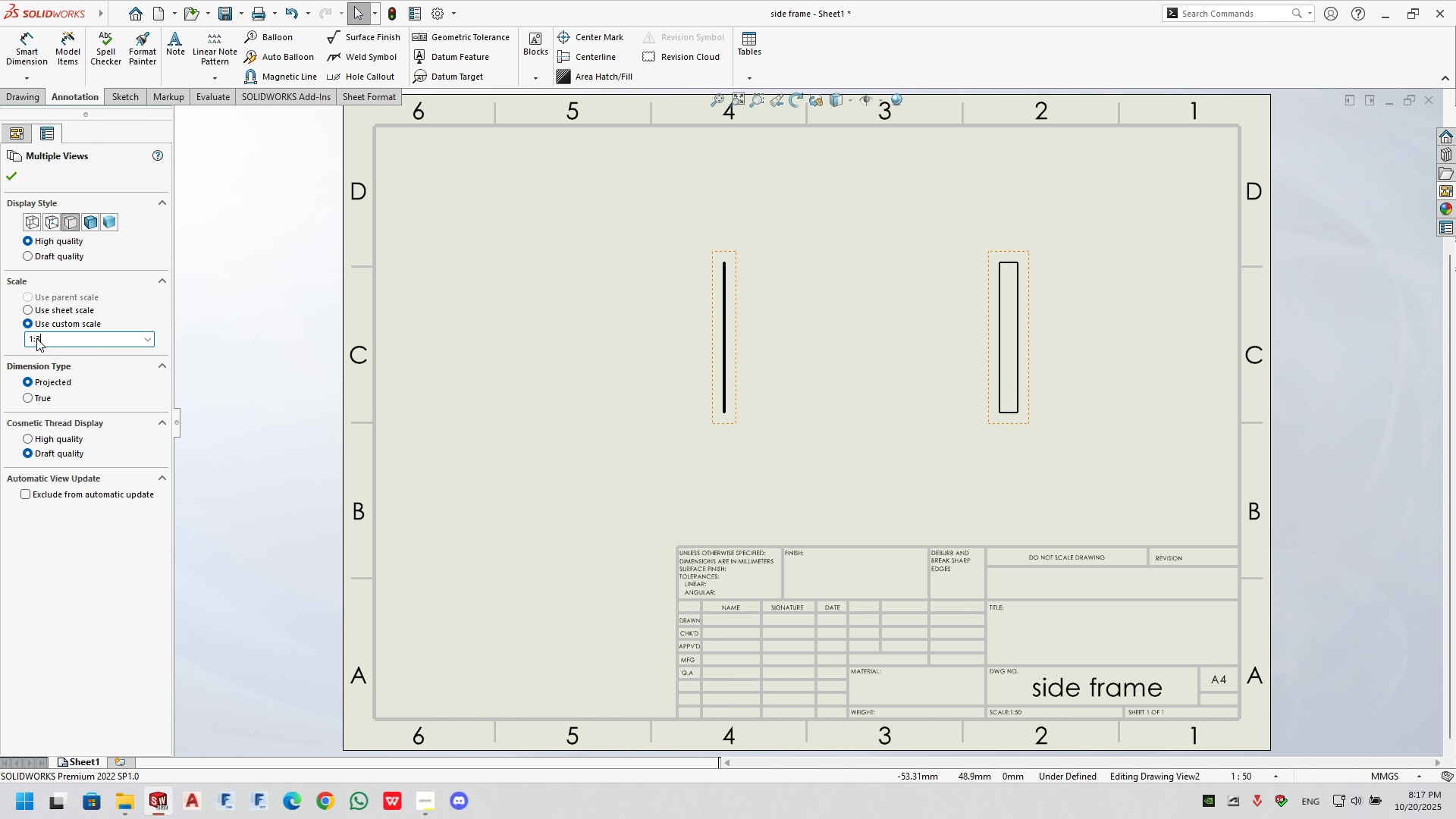 
key(Numpad0)
 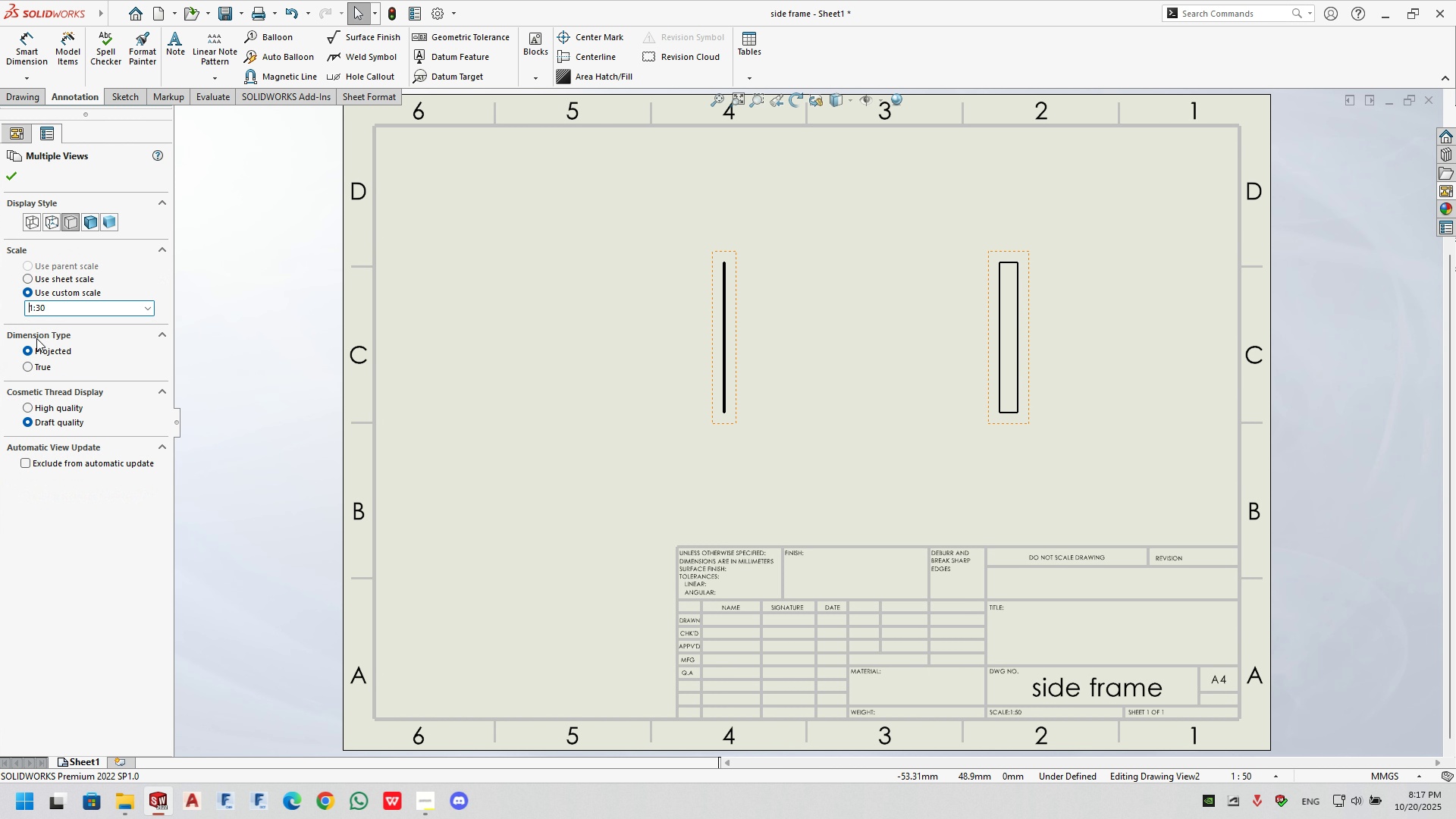 
key(NumpadEnter)
 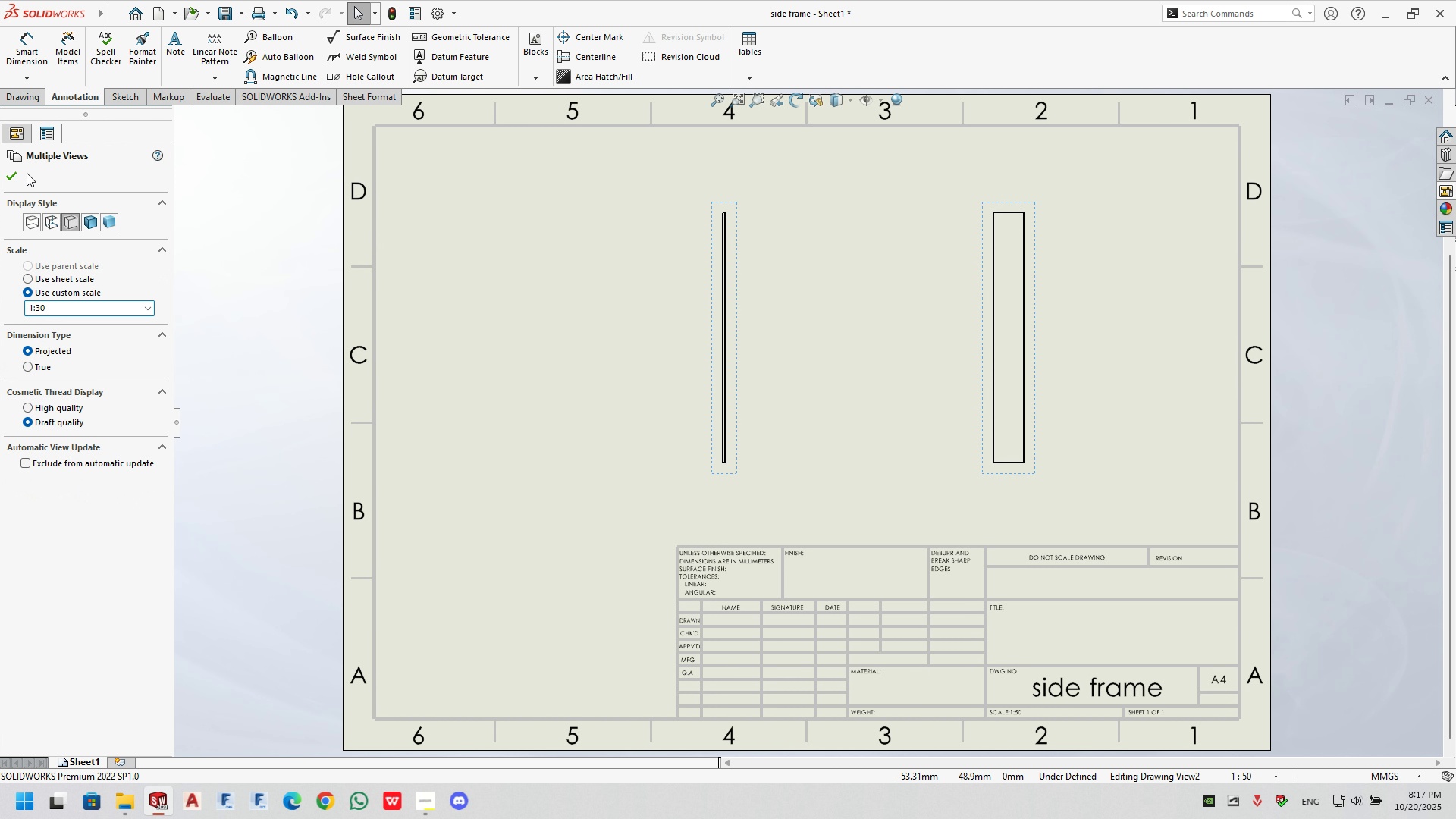 
left_click([11, 177])
 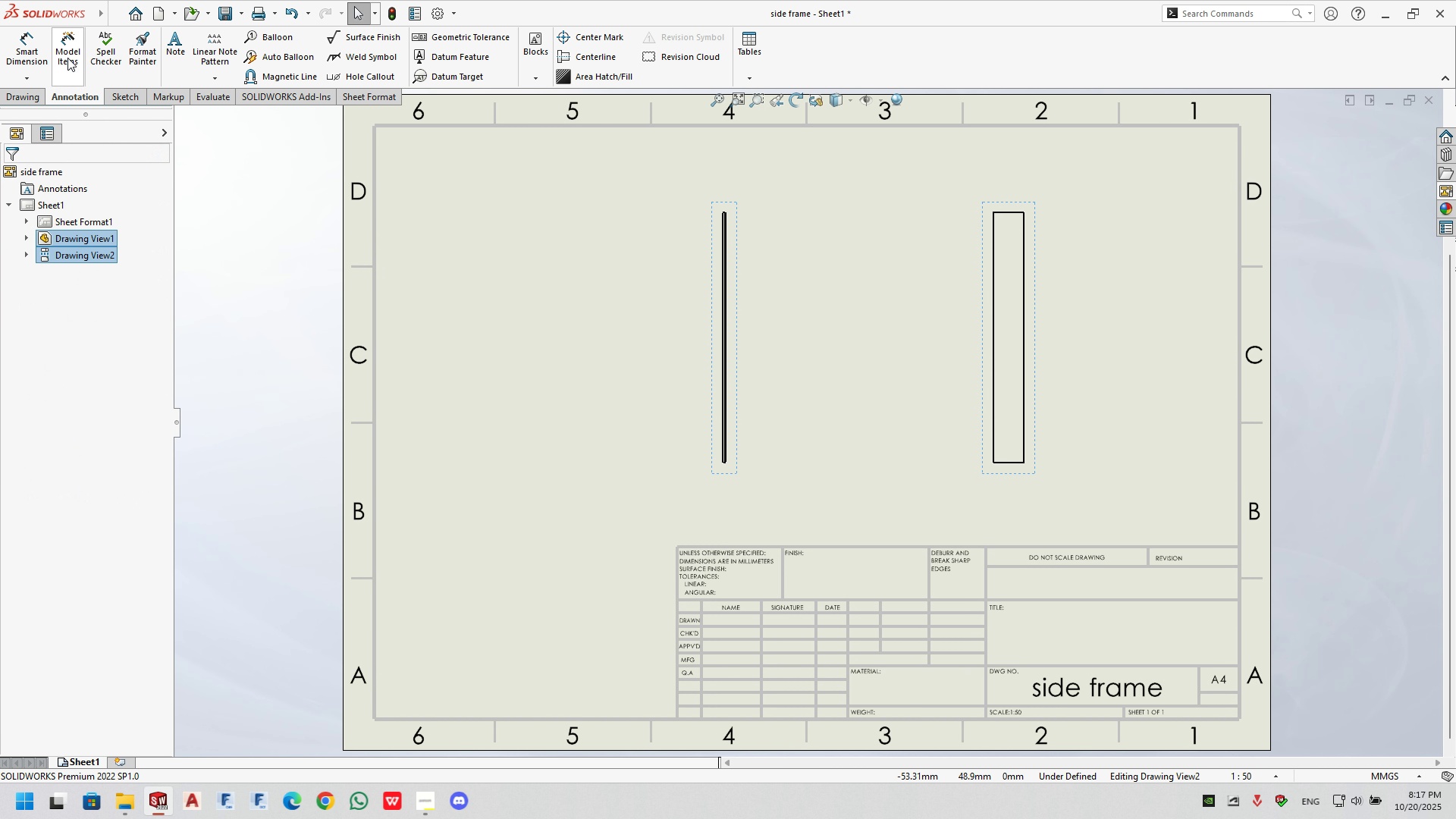 
left_click([67, 57])
 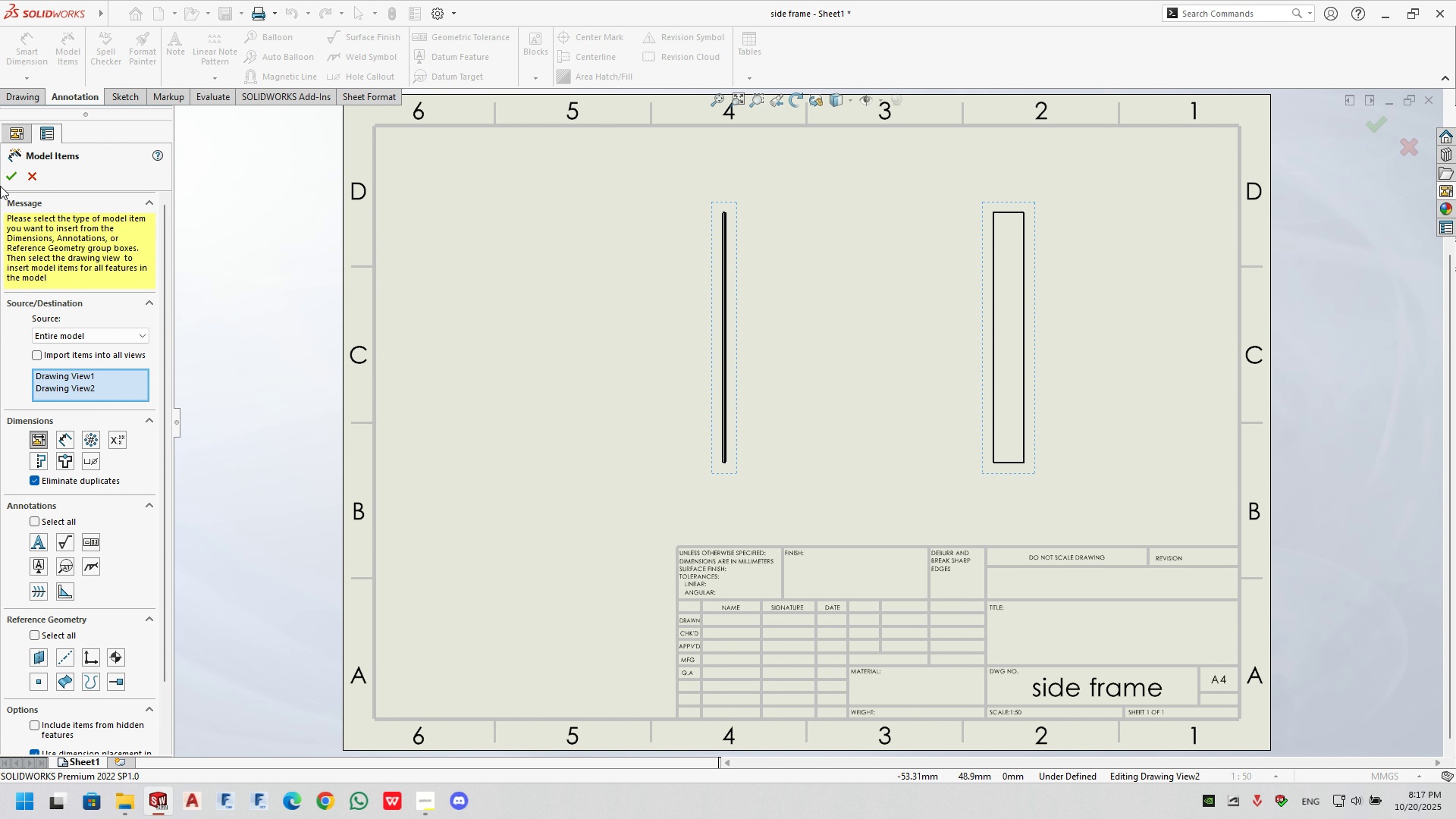 
left_click([6, 179])
 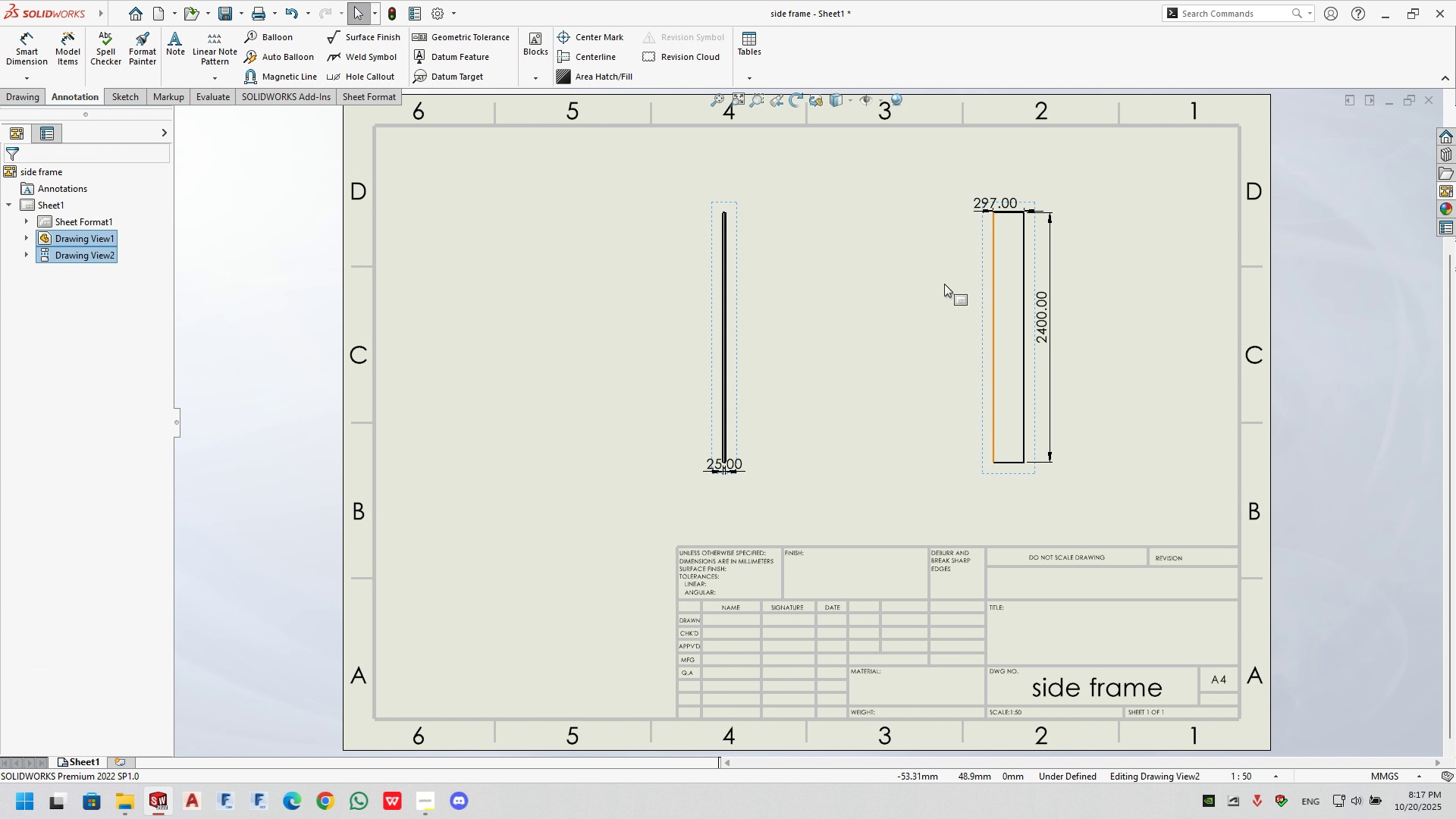 
scroll: coordinate [1030, 312], scroll_direction: down, amount: 3.0
 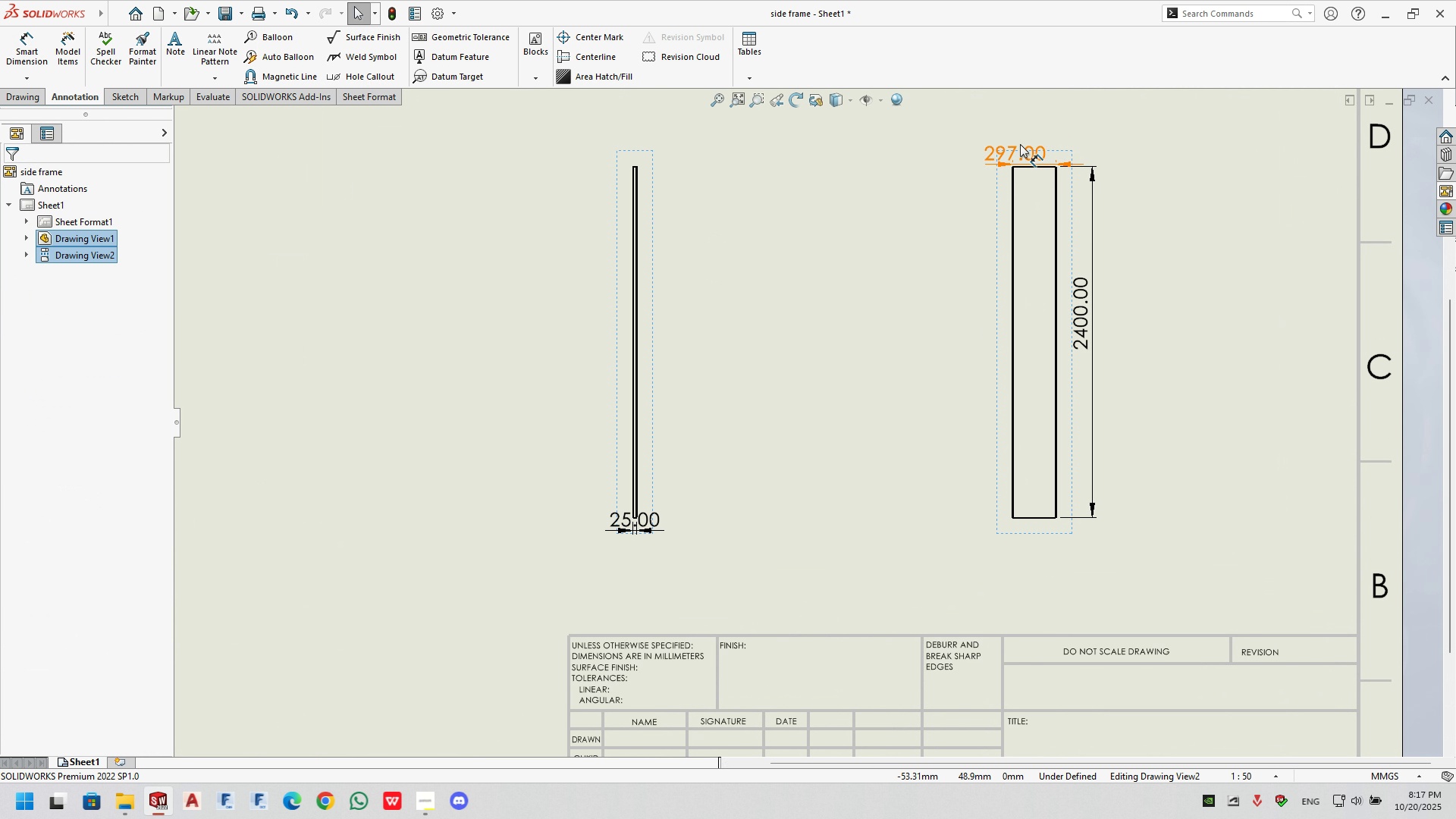 
left_click_drag(start_coordinate=[1020, 145], to_coordinate=[1044, 118])
 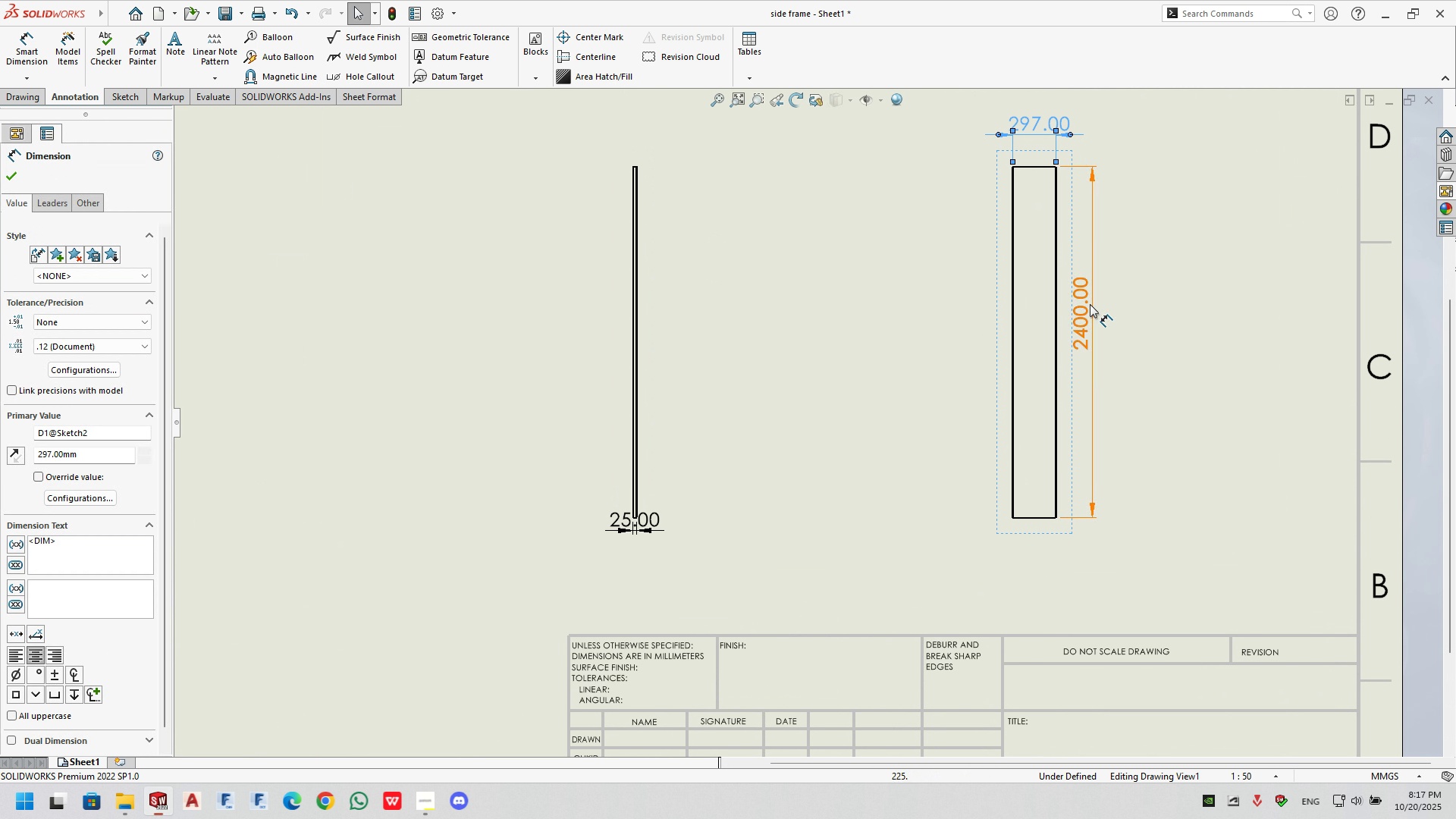 
left_click_drag(start_coordinate=[1089, 303], to_coordinate=[1113, 303])
 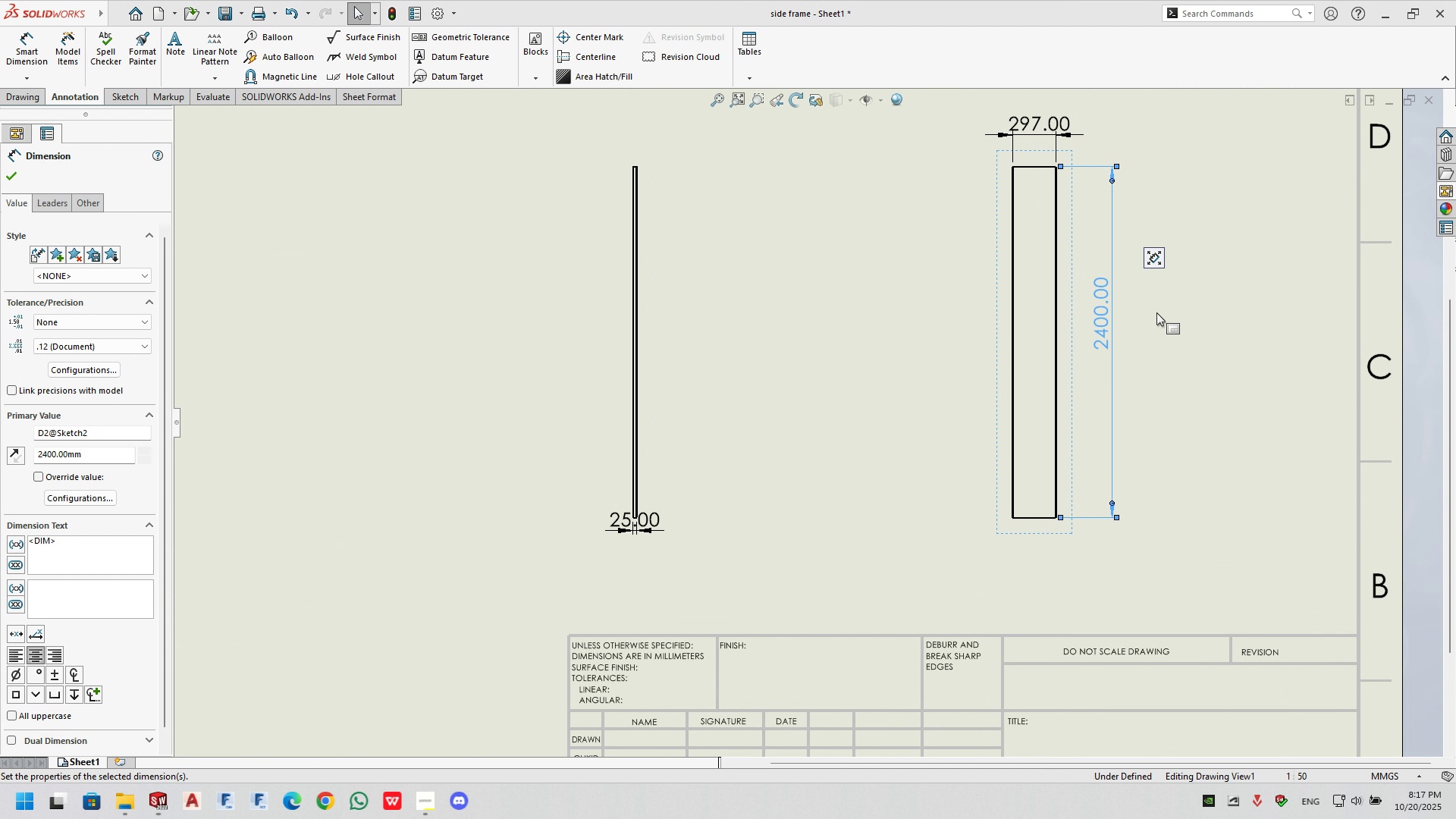 
left_click([1156, 312])
 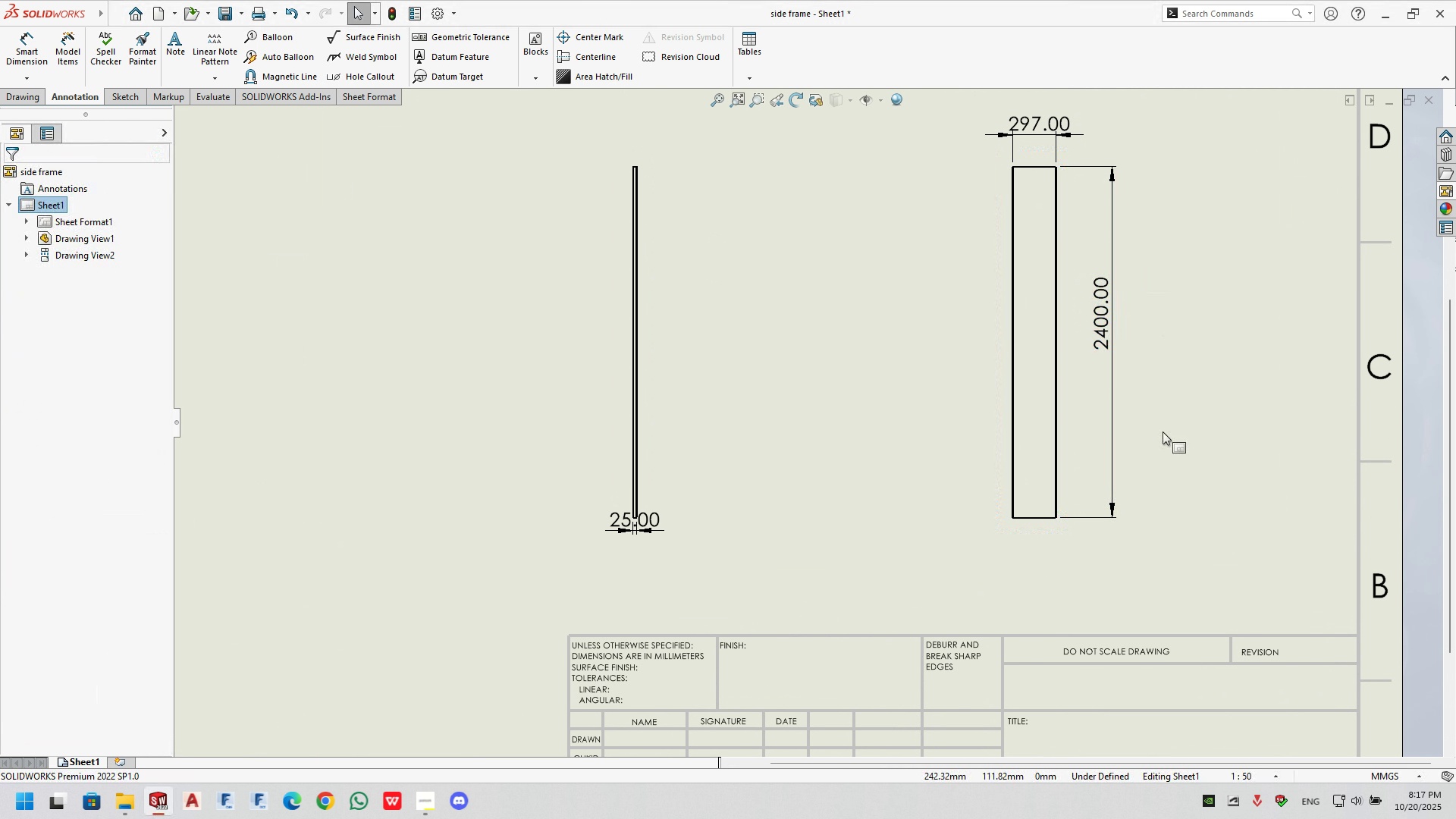 
double_click([1163, 431])
 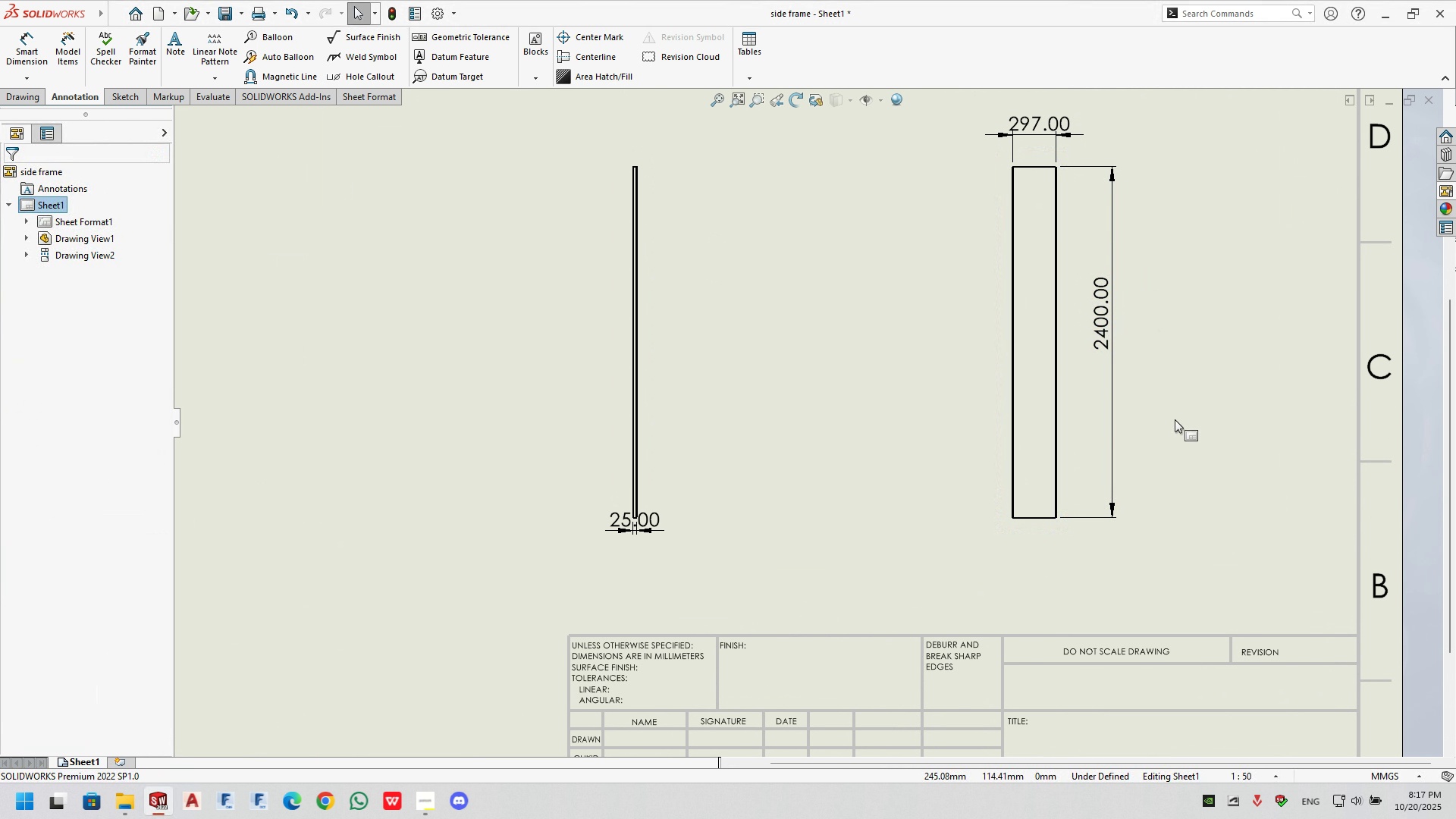 
triple_click([1175, 422])
 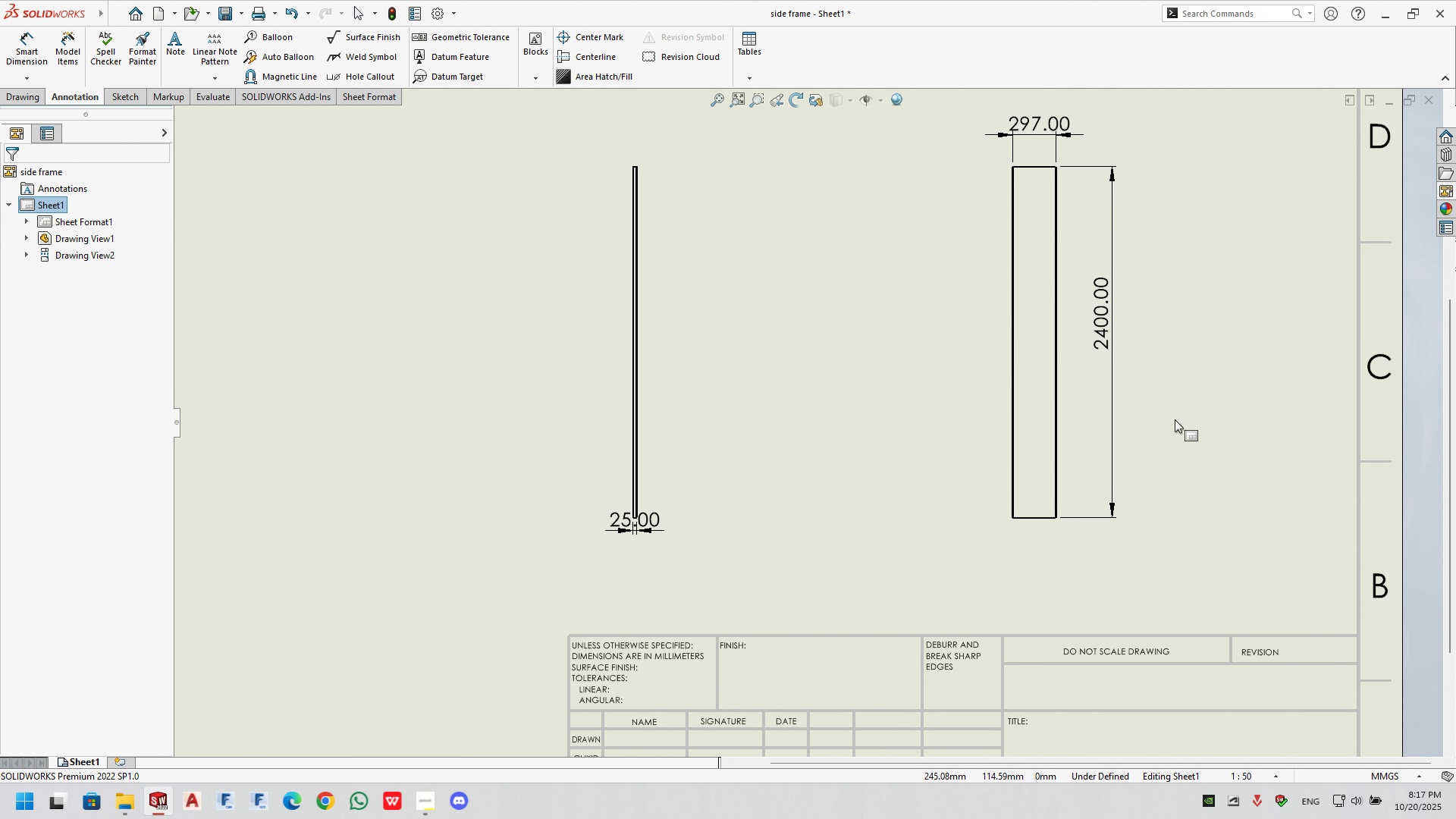 
triple_click([1175, 419])
 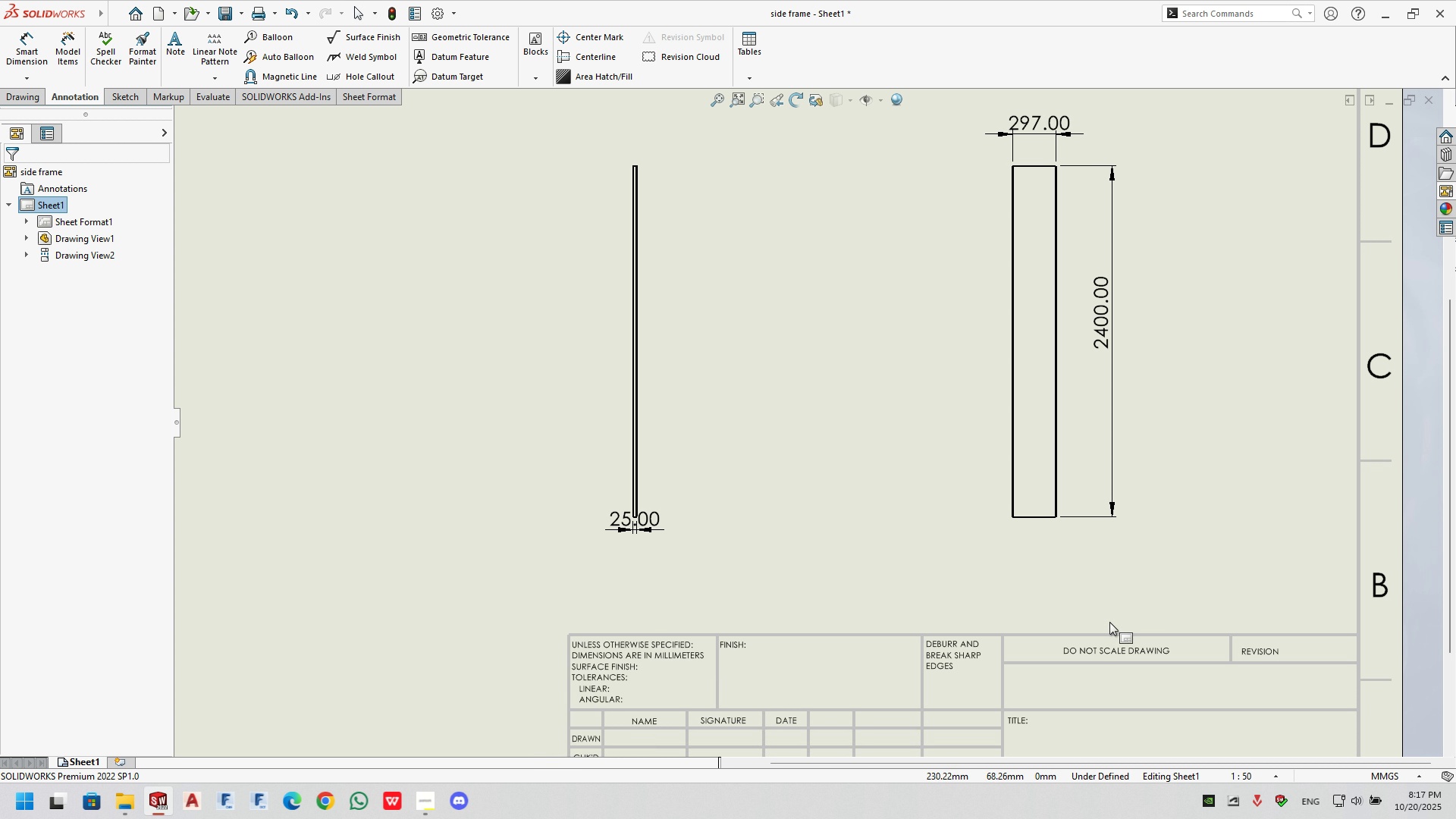 
triple_click([1109, 622])
 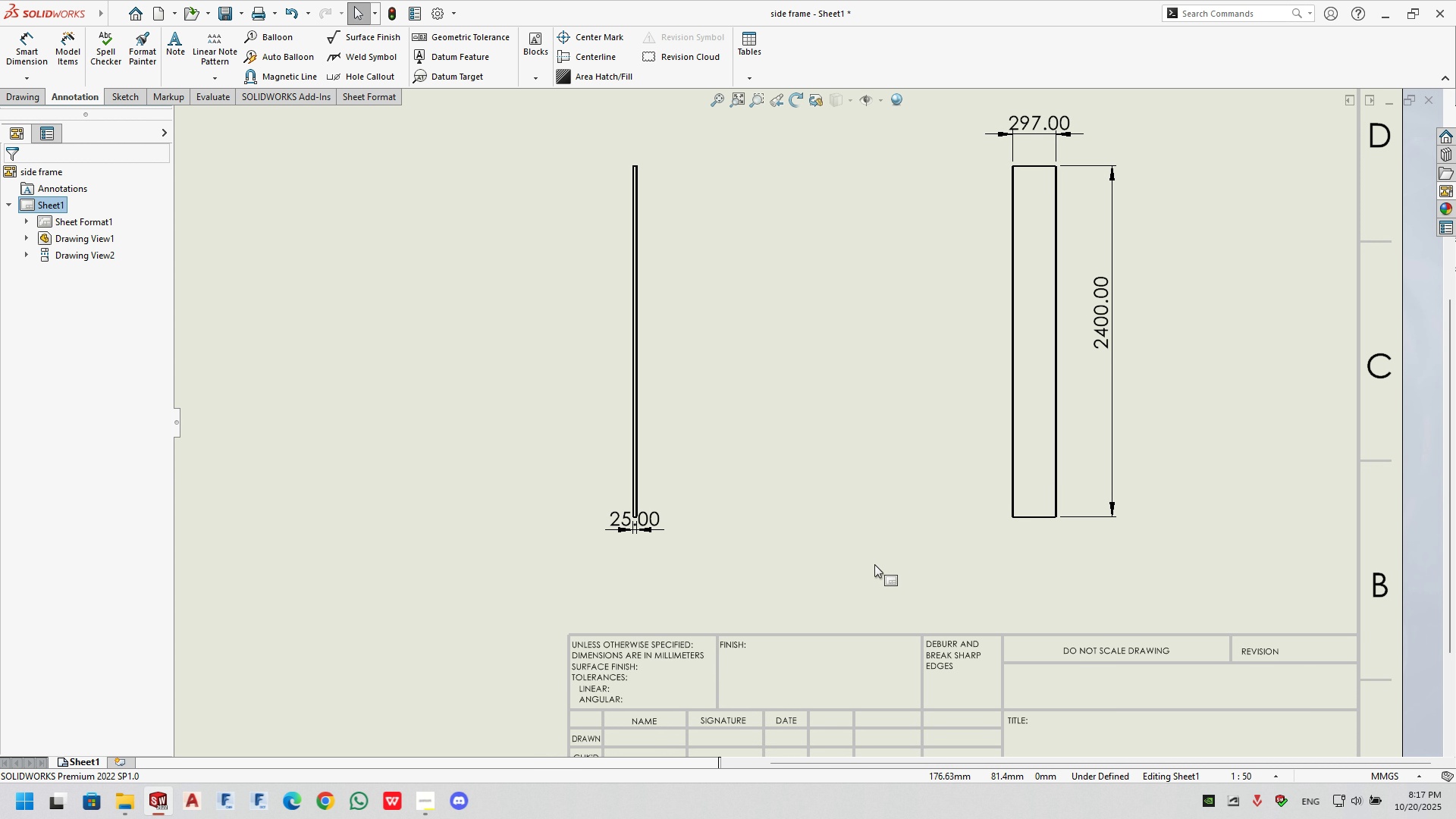 
key(Escape)
 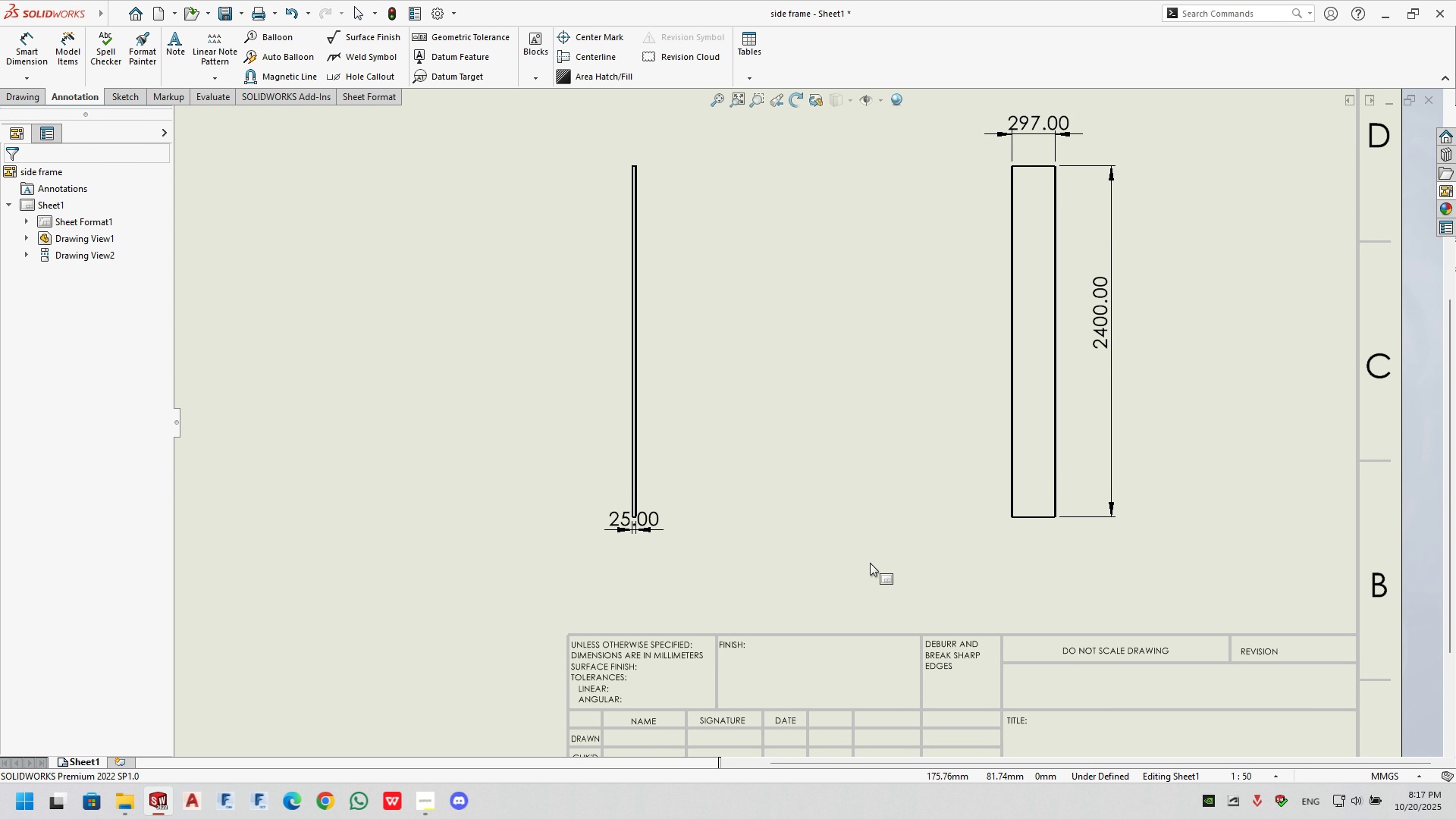 
double_click([870, 563])
 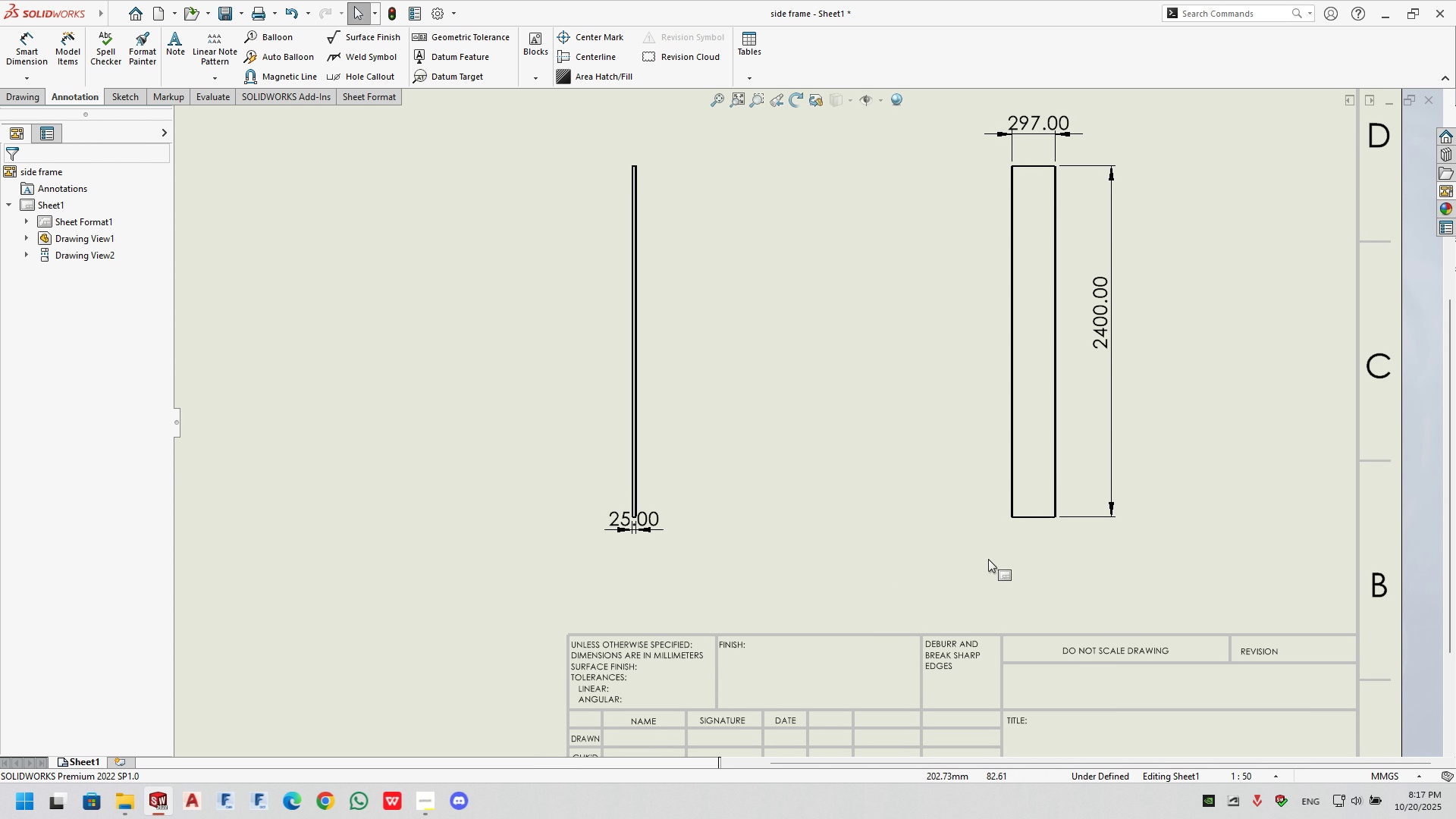 
scroll: coordinate [946, 592], scroll_direction: up, amount: 1.0
 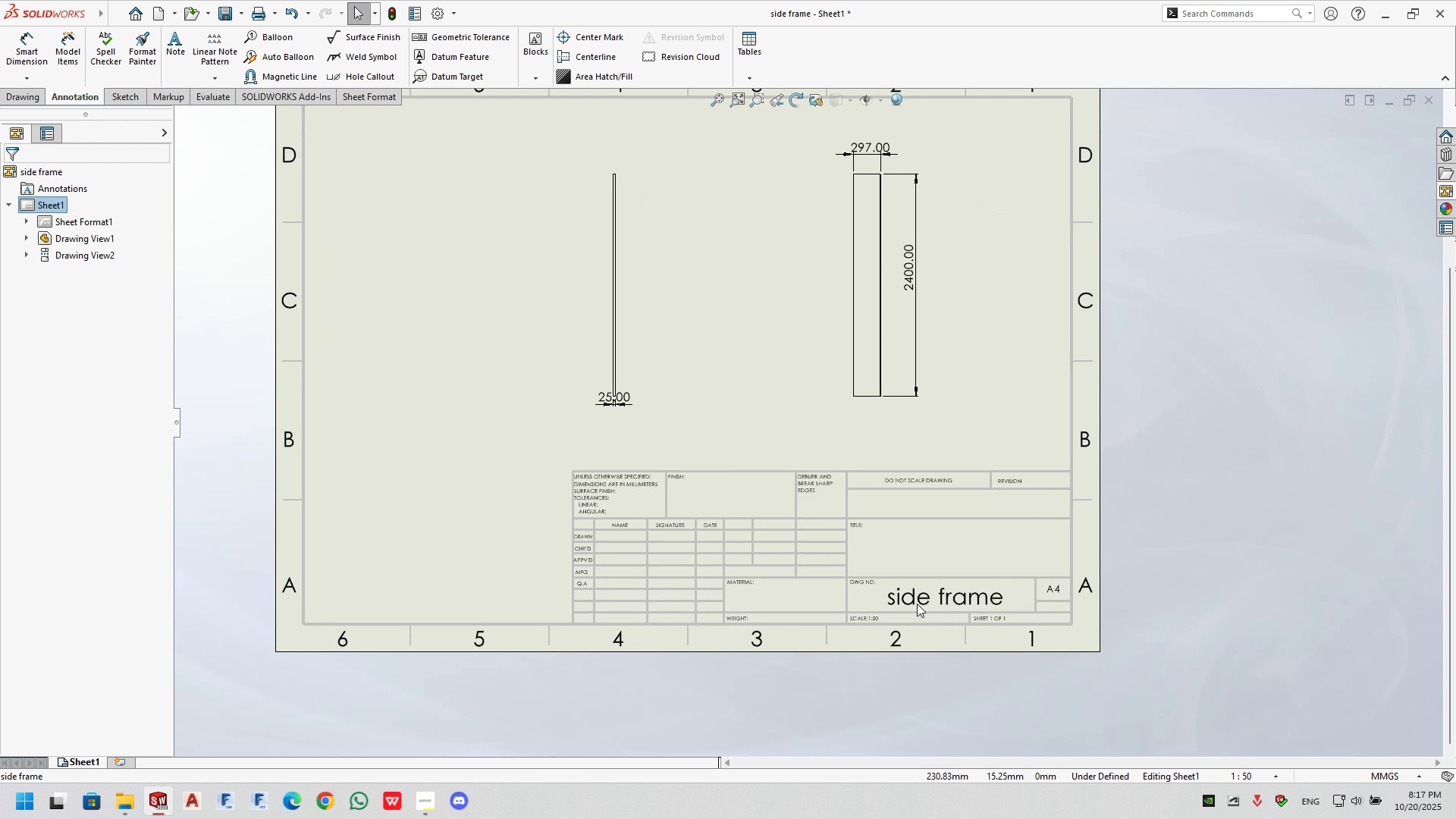 
right_click([916, 610])
 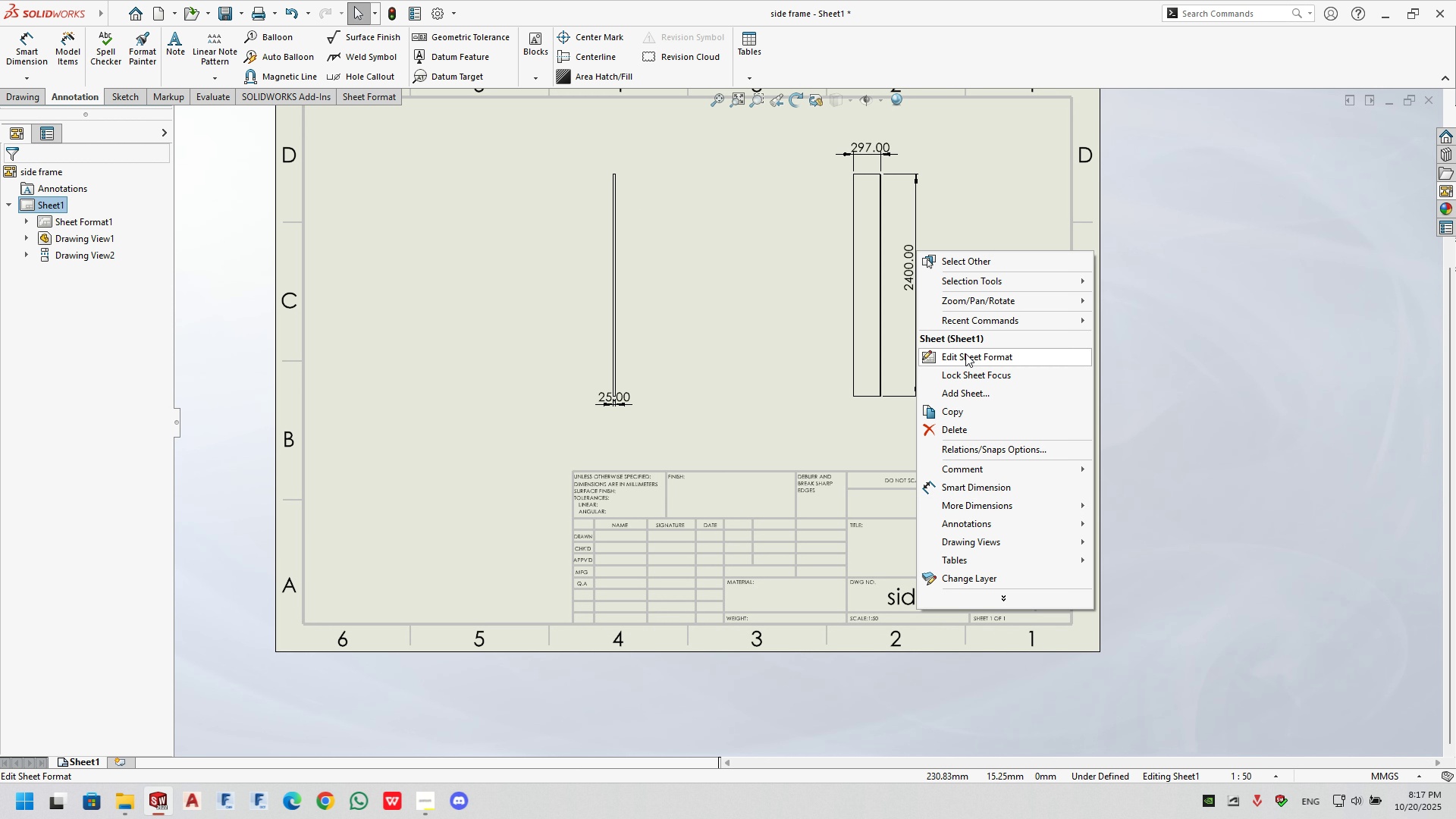 
double_click([965, 353])
 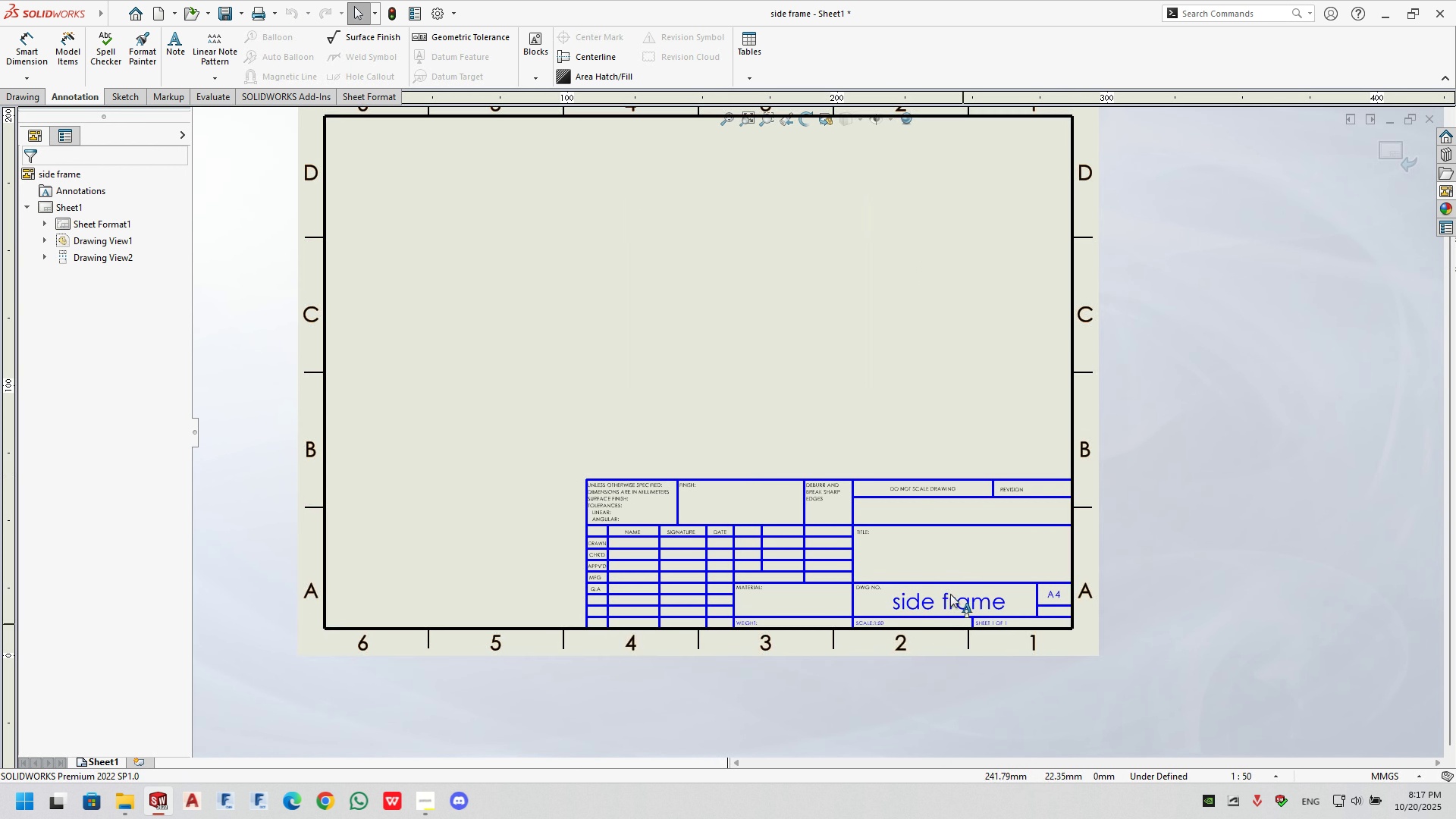 
double_click([950, 592])
 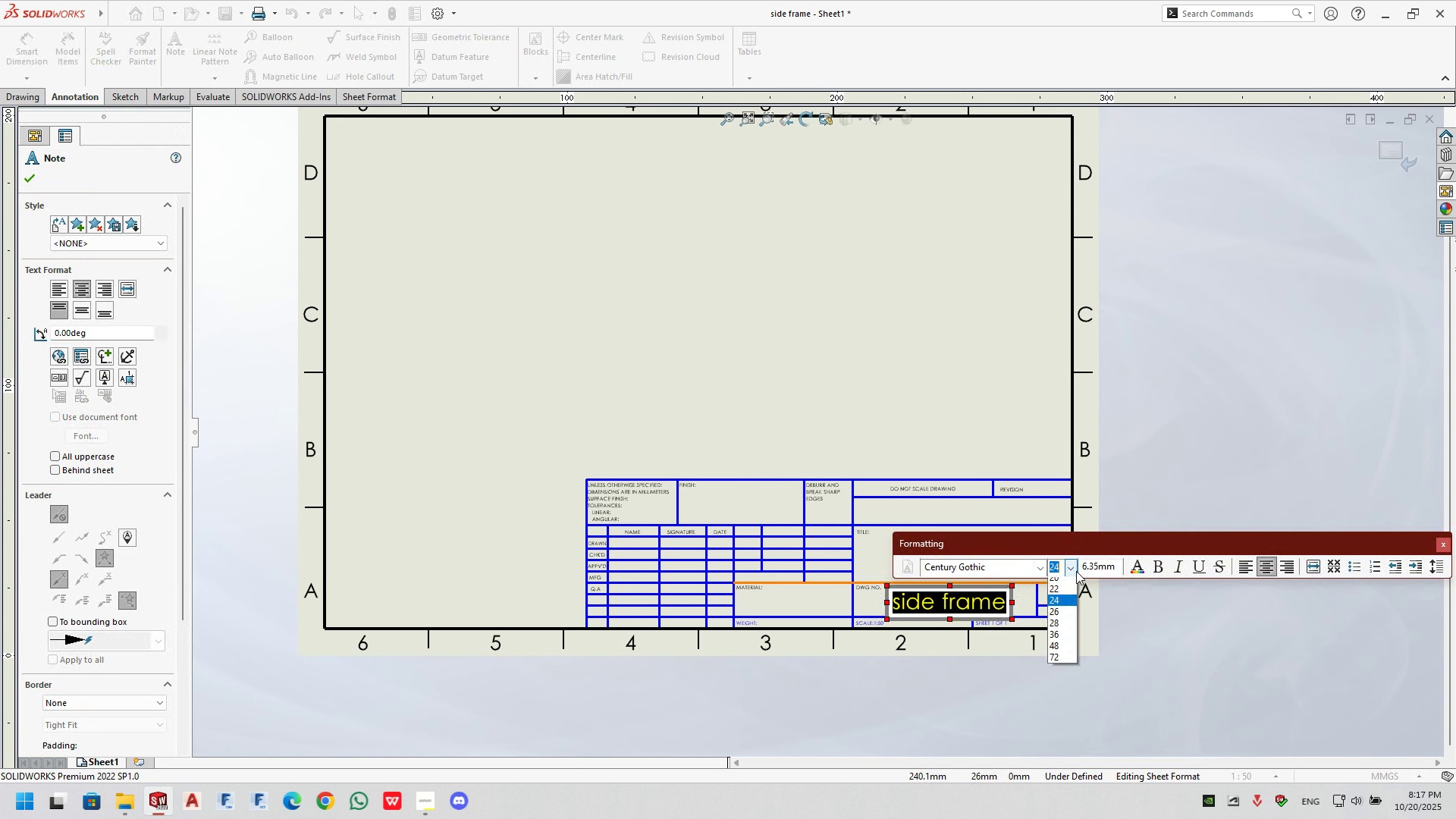 
left_click([1061, 633])
 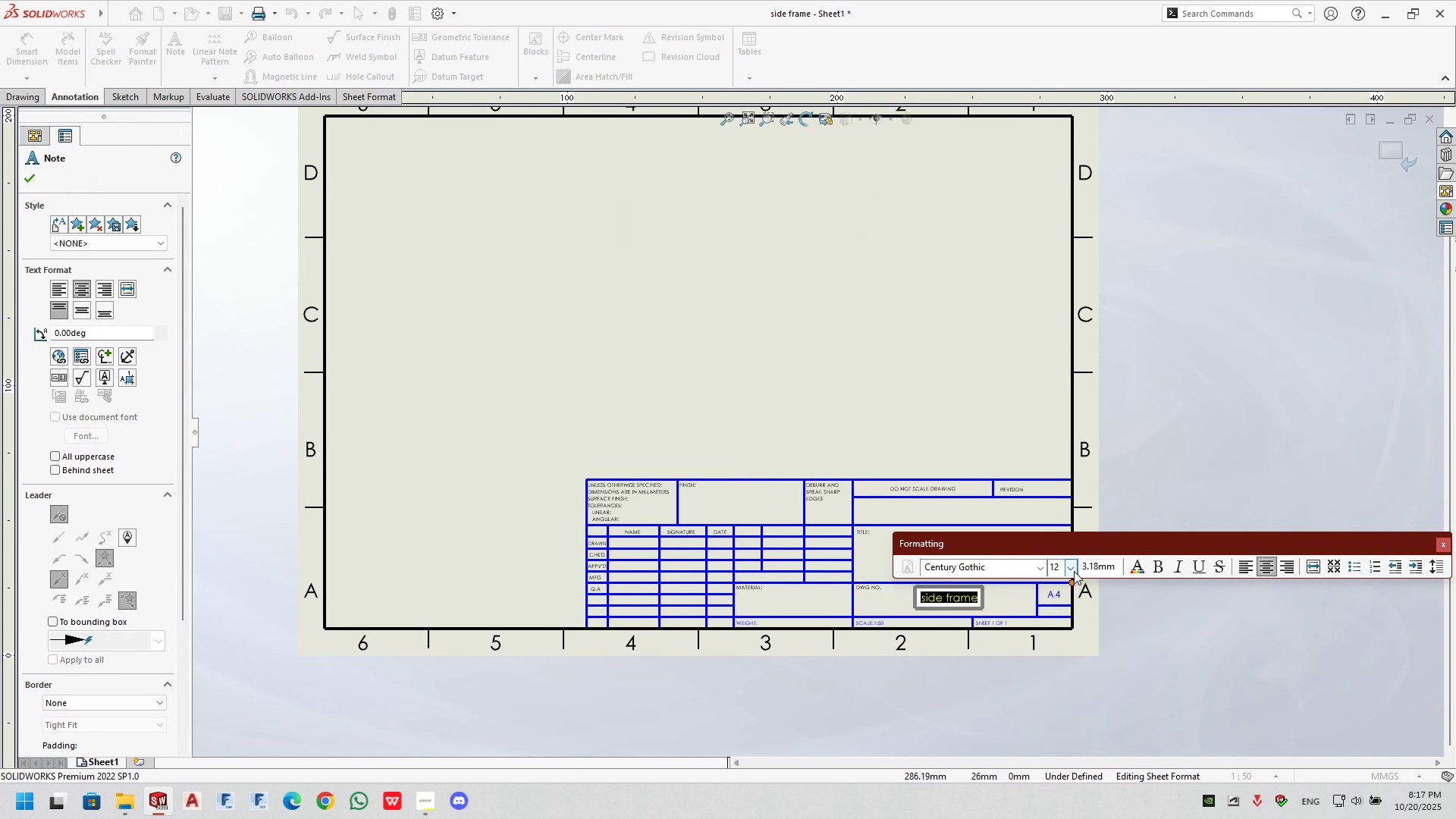 
left_click([1074, 571])
 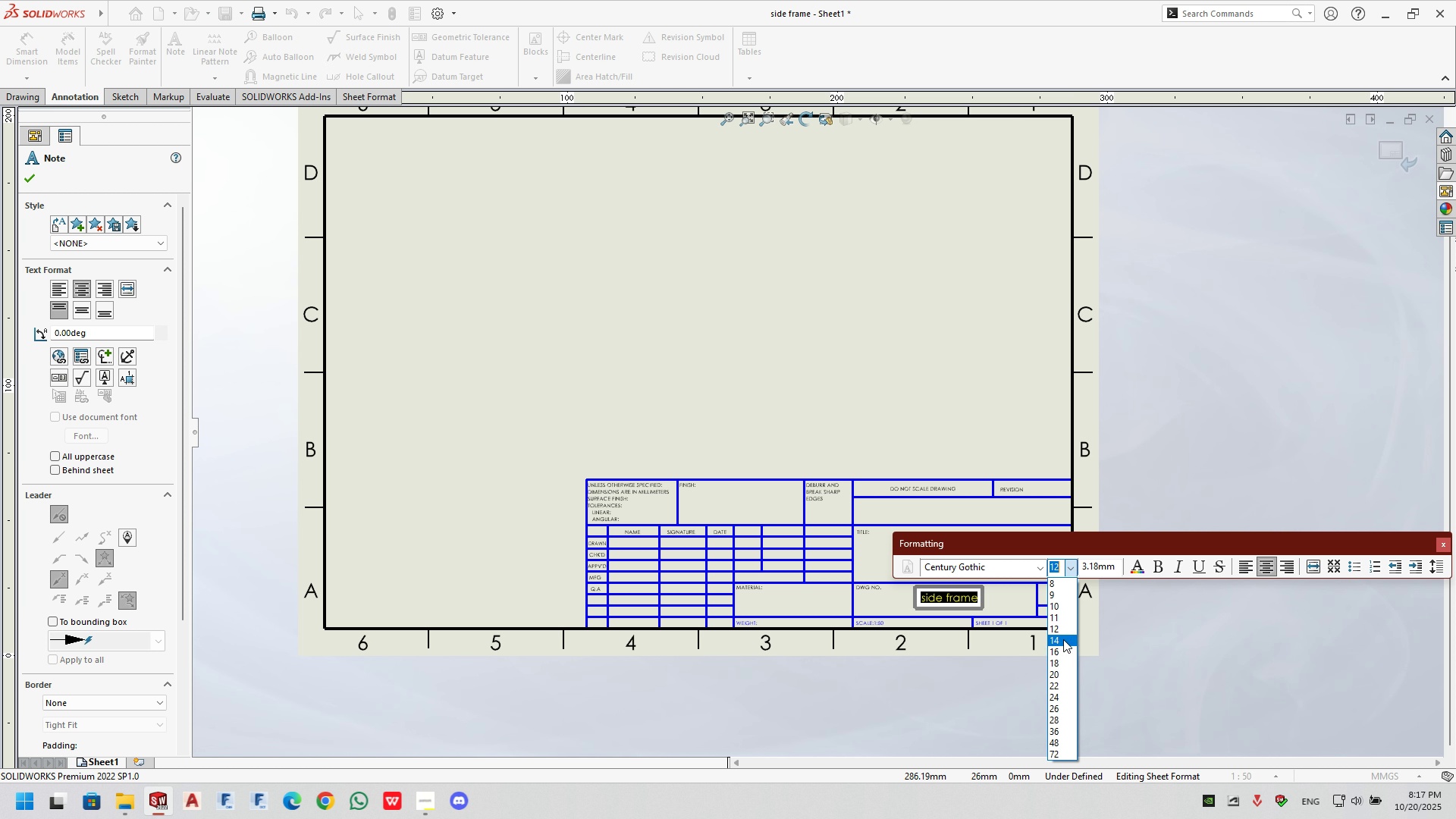 
left_click([1063, 639])
 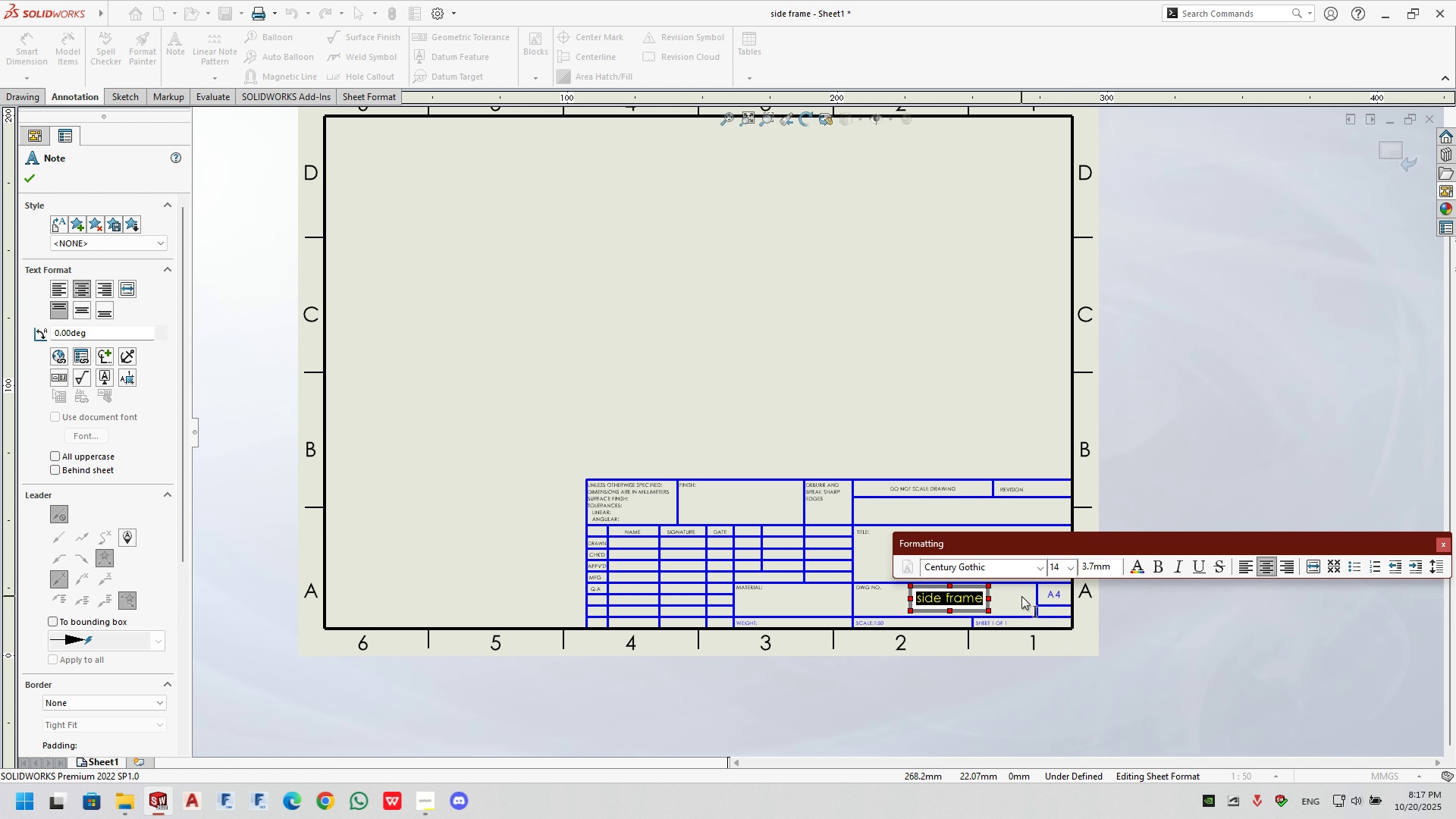 
left_click([1021, 596])
 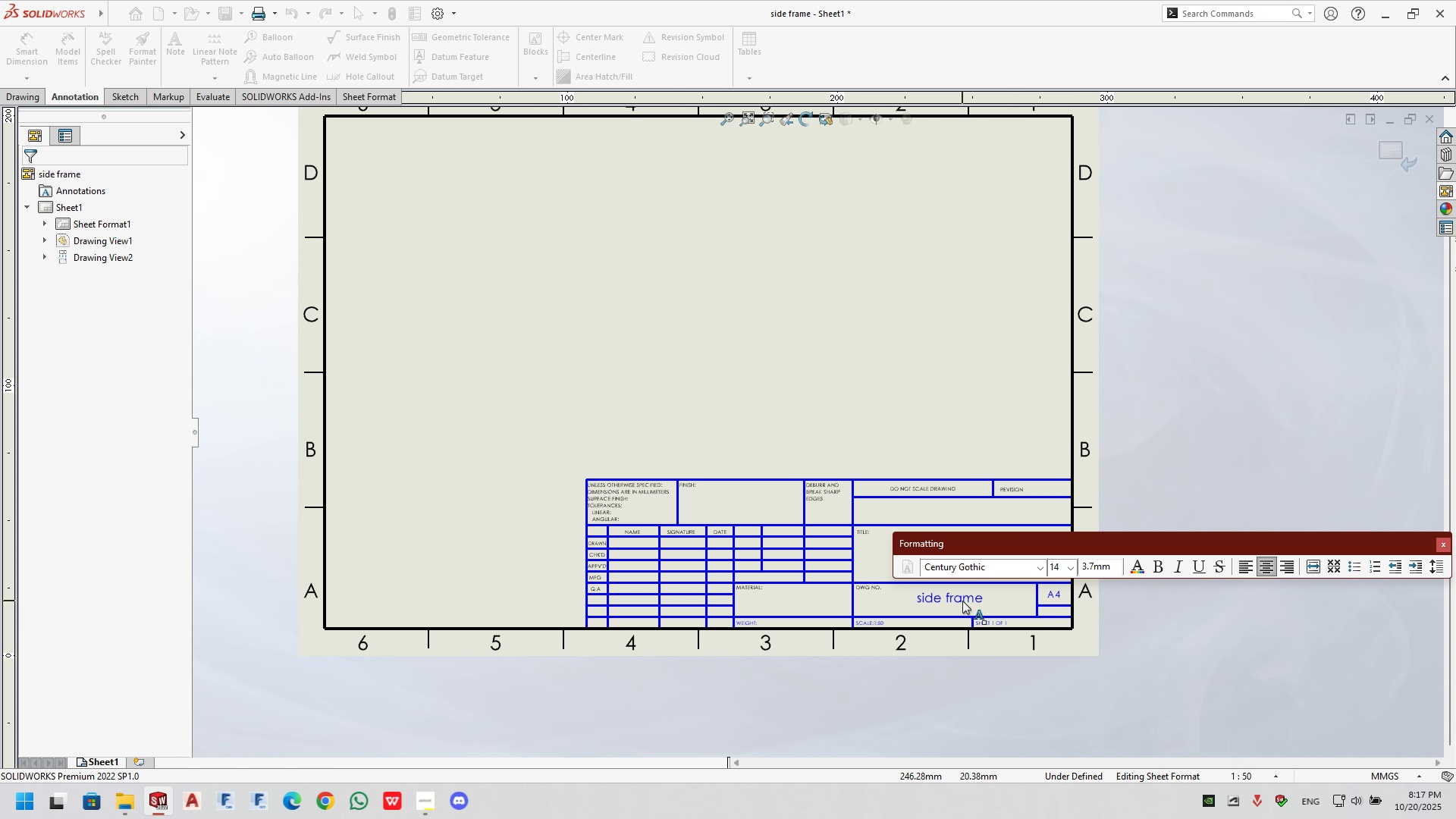 
left_click_drag(start_coordinate=[962, 601], to_coordinate=[973, 553])
 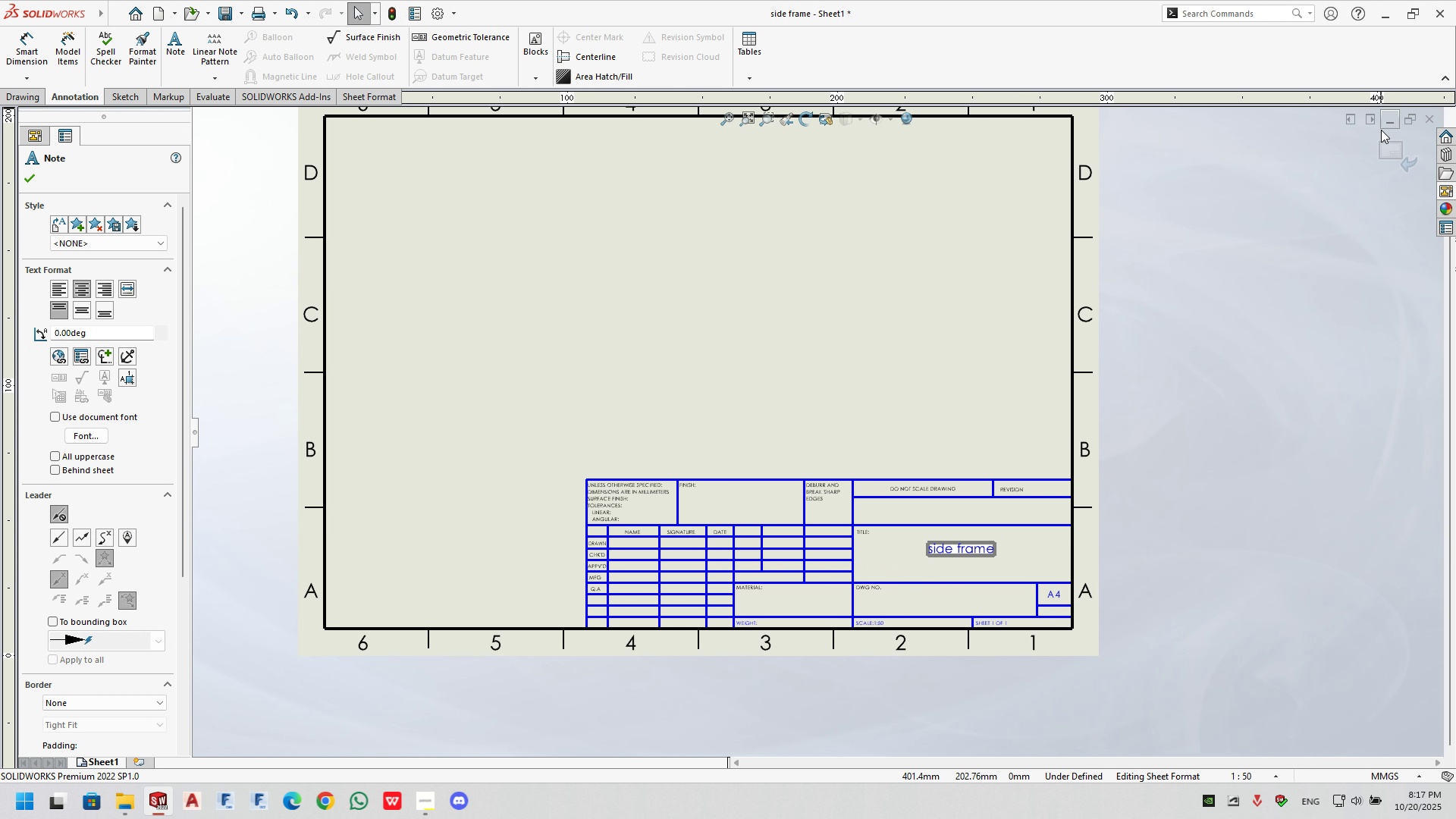 
left_click([1382, 145])
 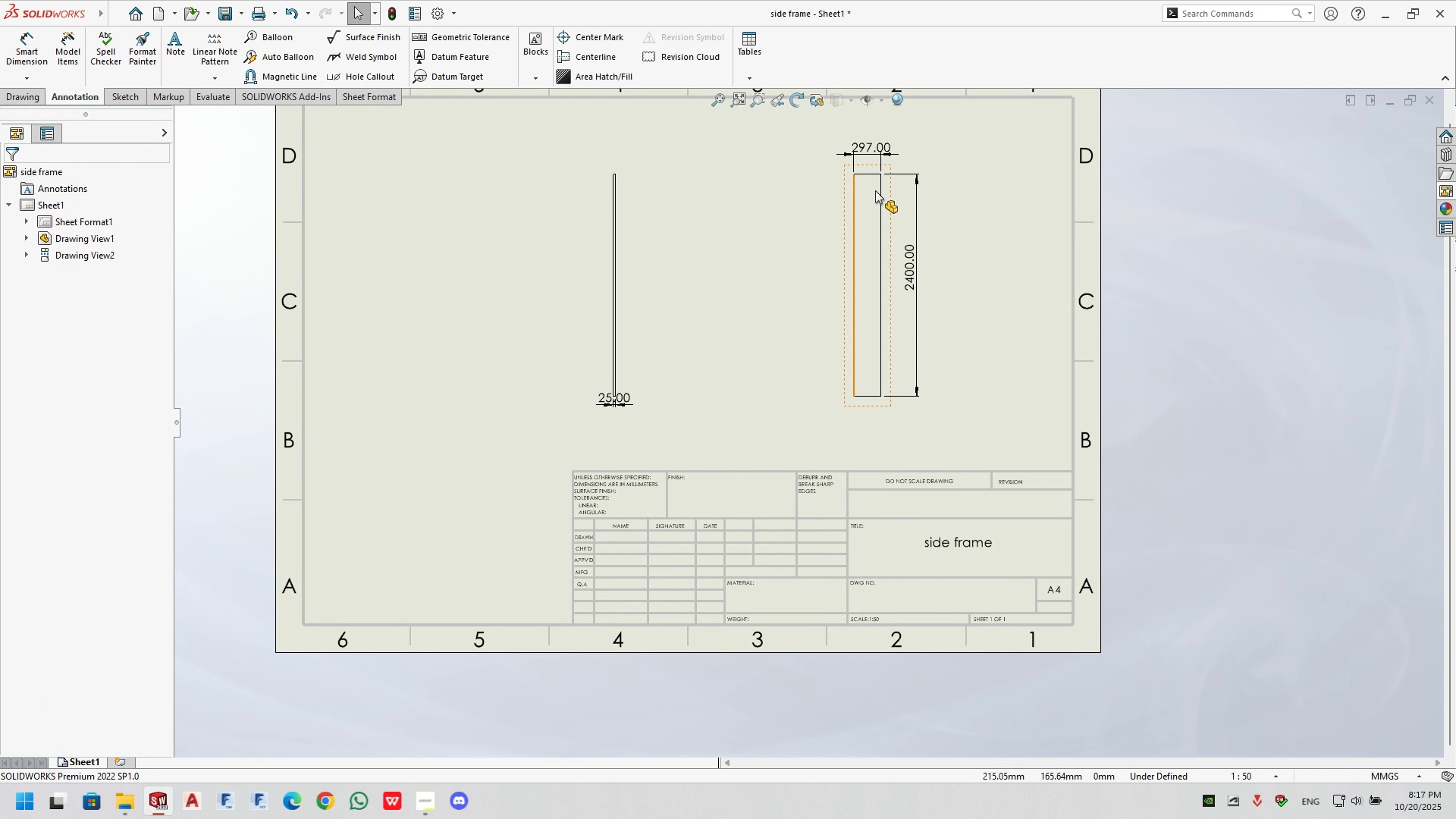 
left_click_drag(start_coordinate=[869, 163], to_coordinate=[826, 168])
 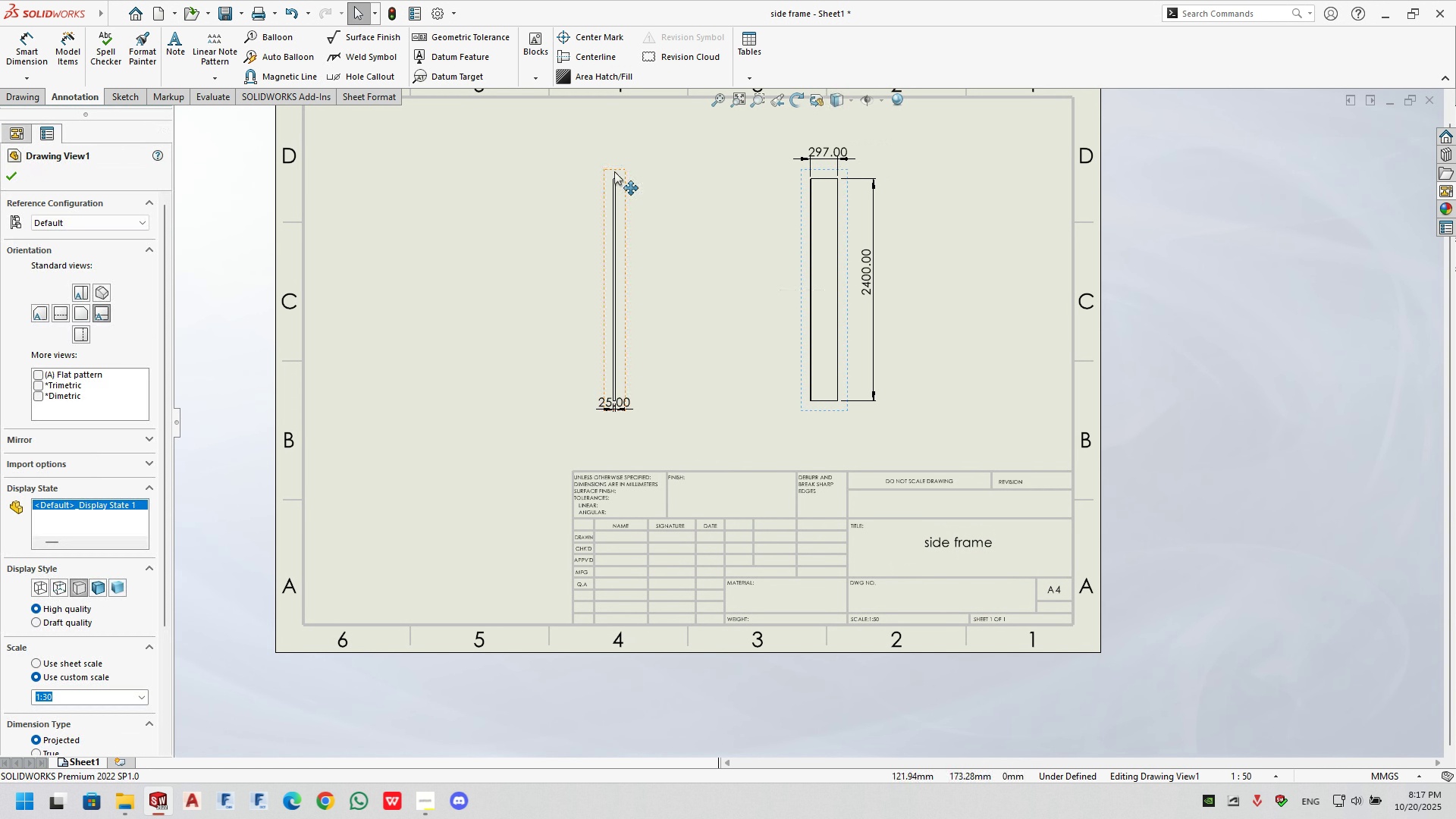 
left_click_drag(start_coordinate=[614, 171], to_coordinate=[581, 165])
 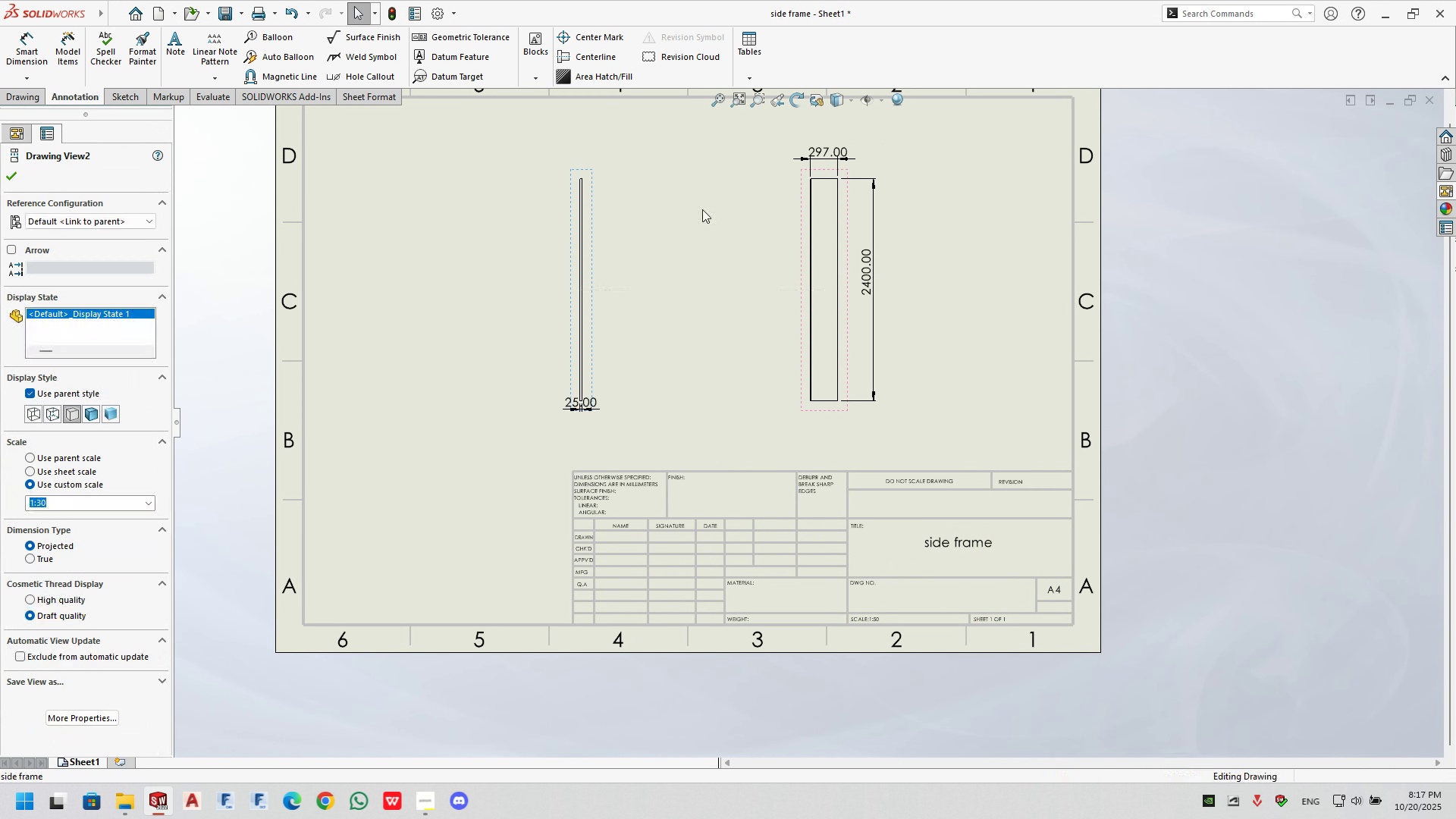 
left_click([702, 209])
 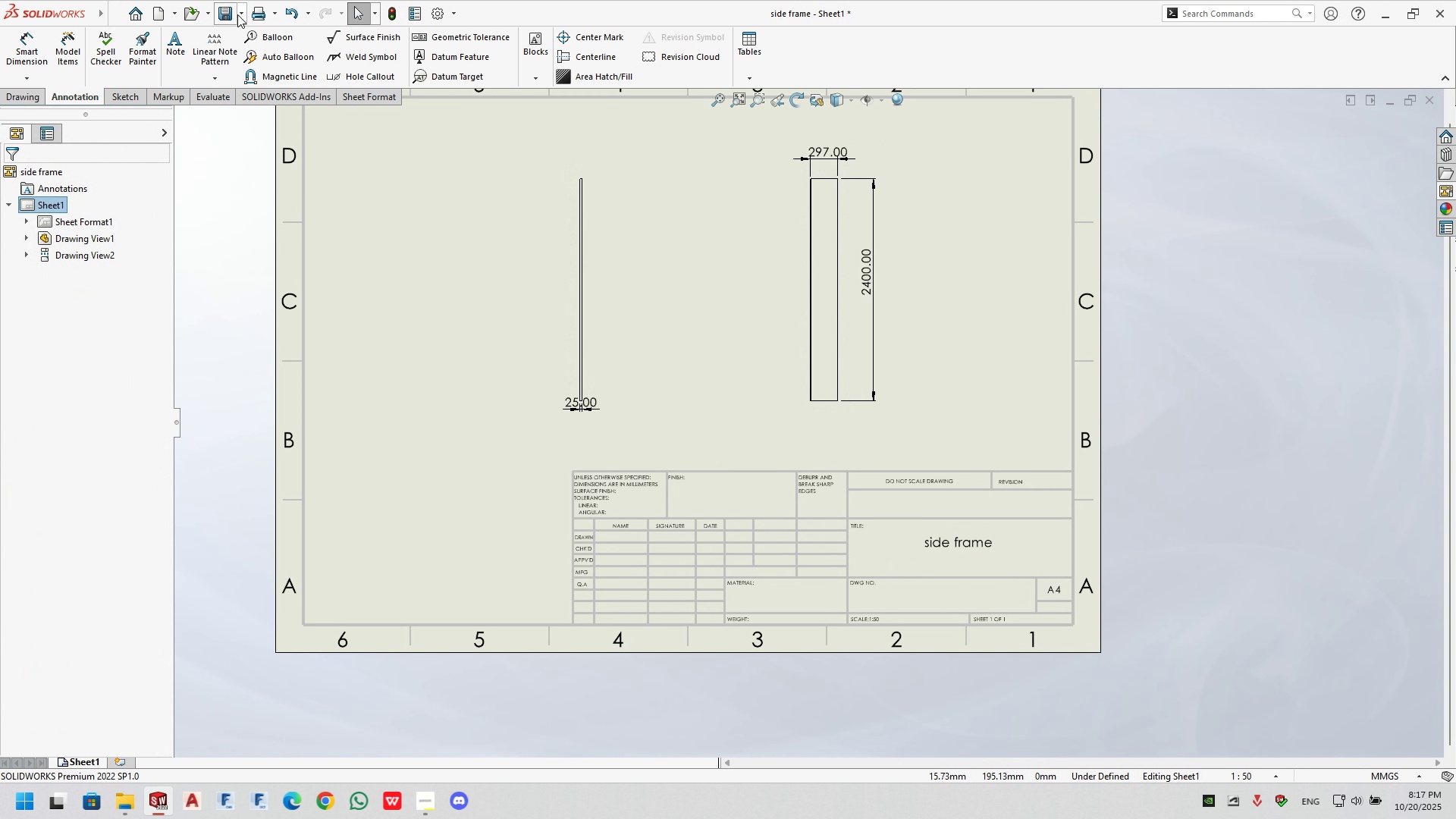 
double_click([246, 52])
 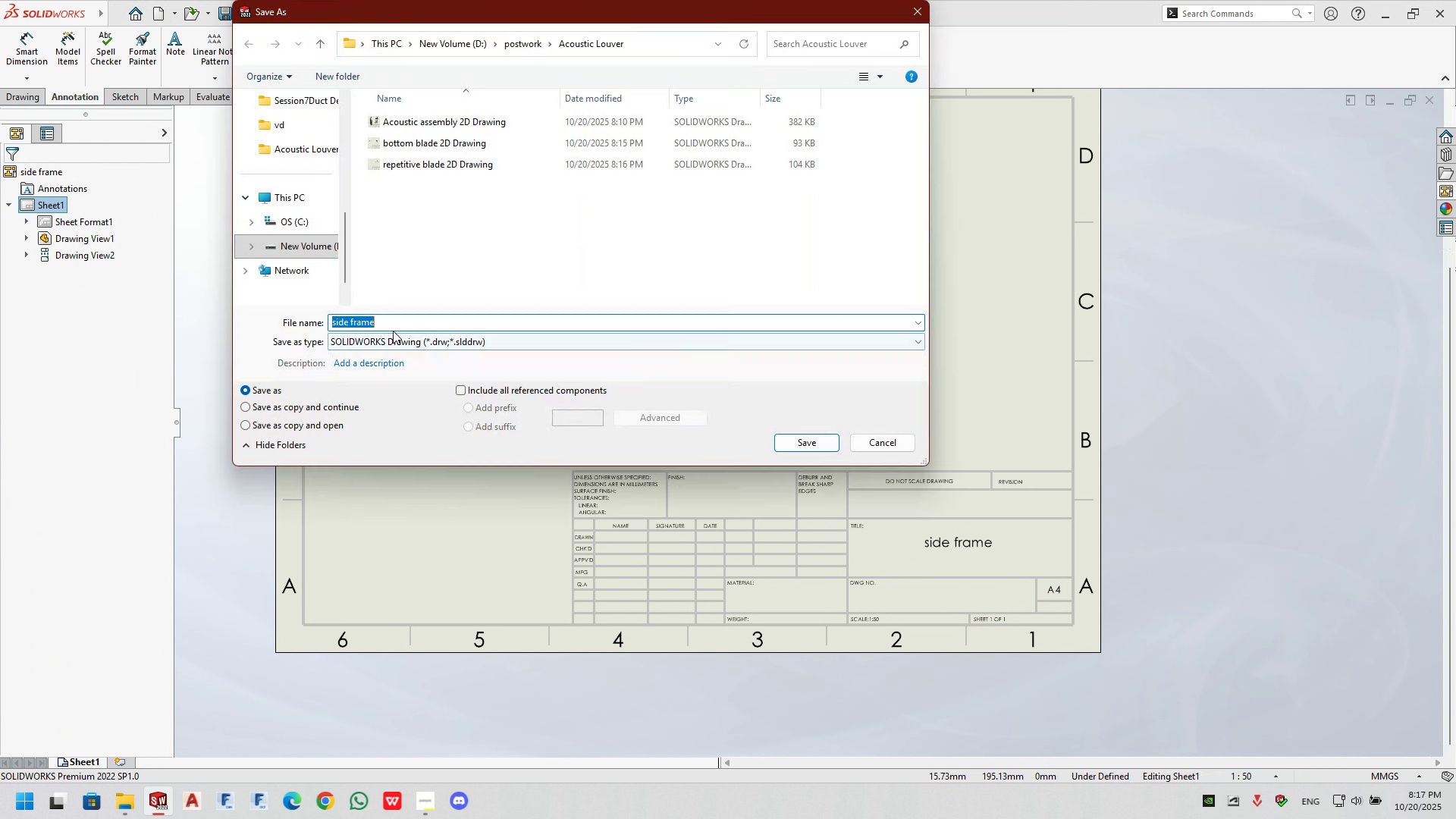 
left_click([392, 321])
 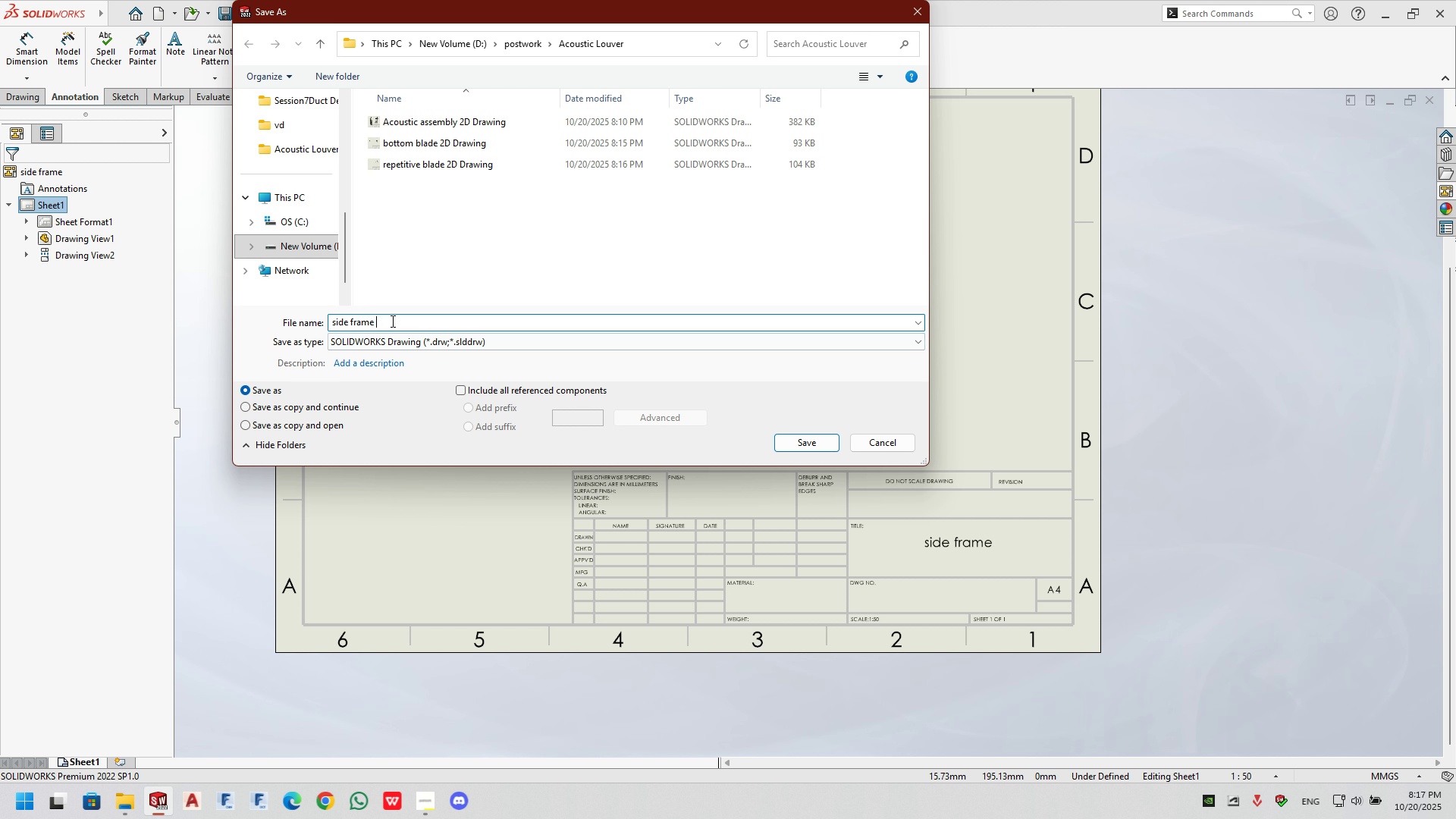 
type( 2D Drawing)
 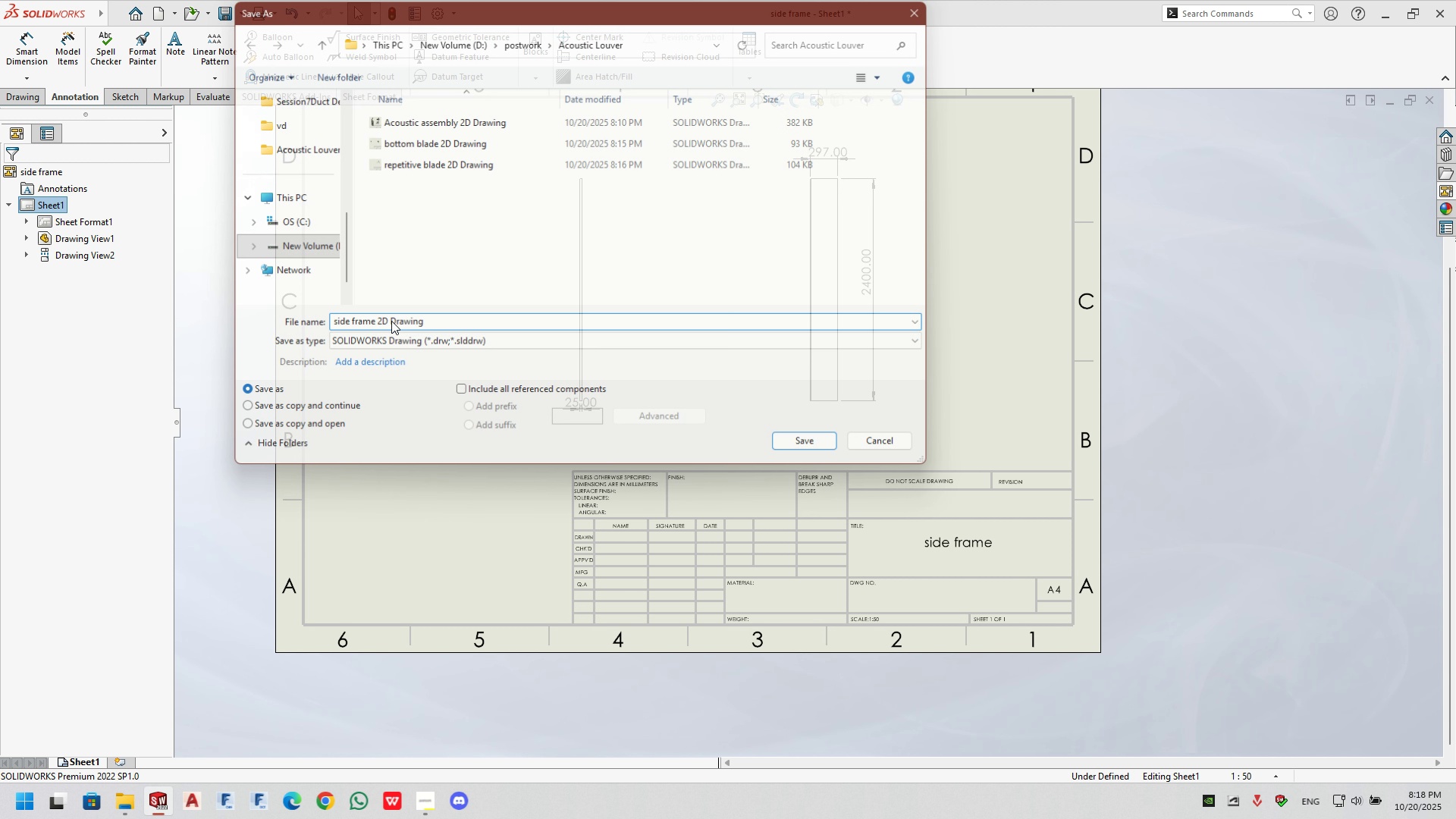 
key(Enter)
 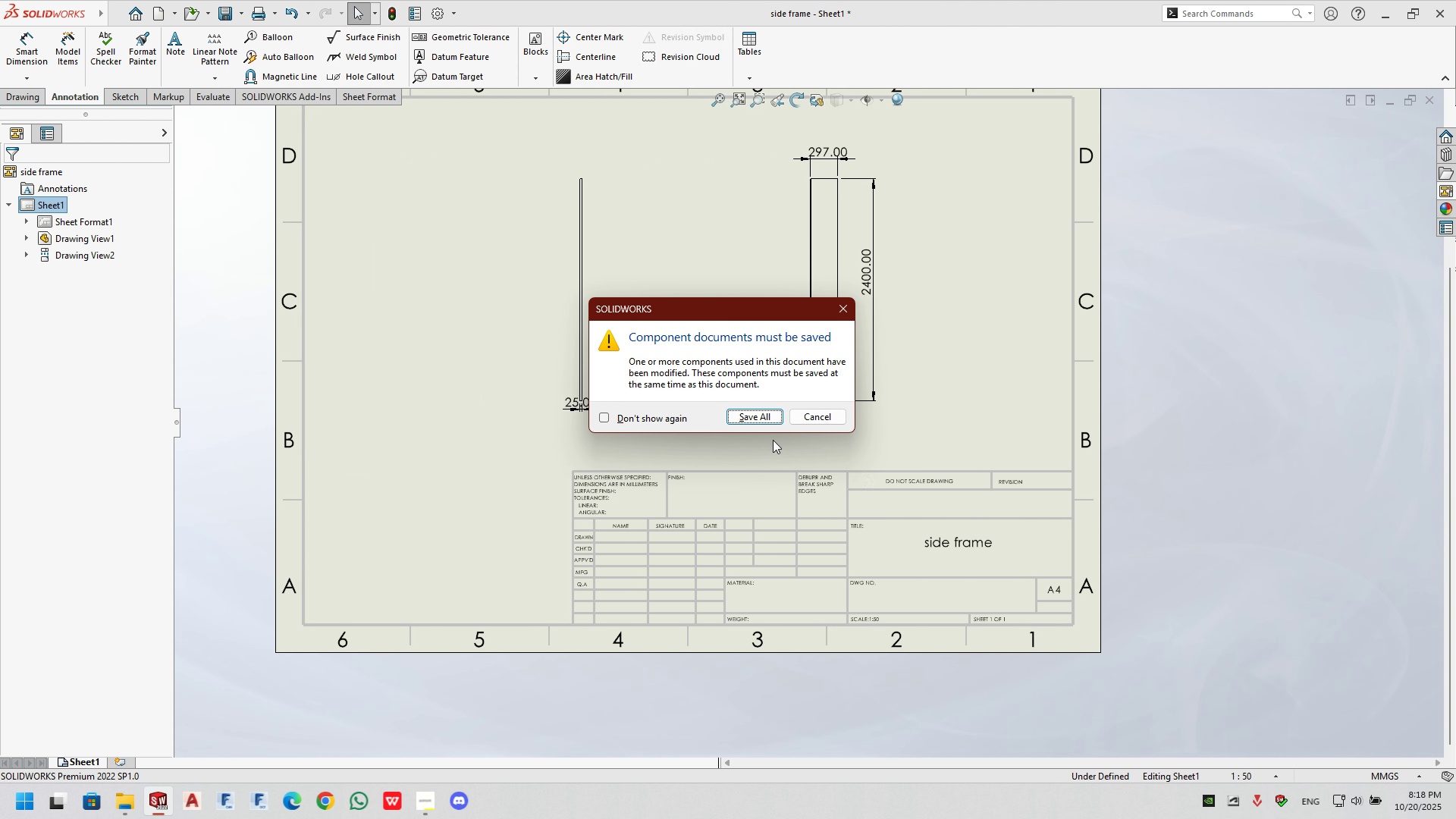 
left_click([774, 418])
 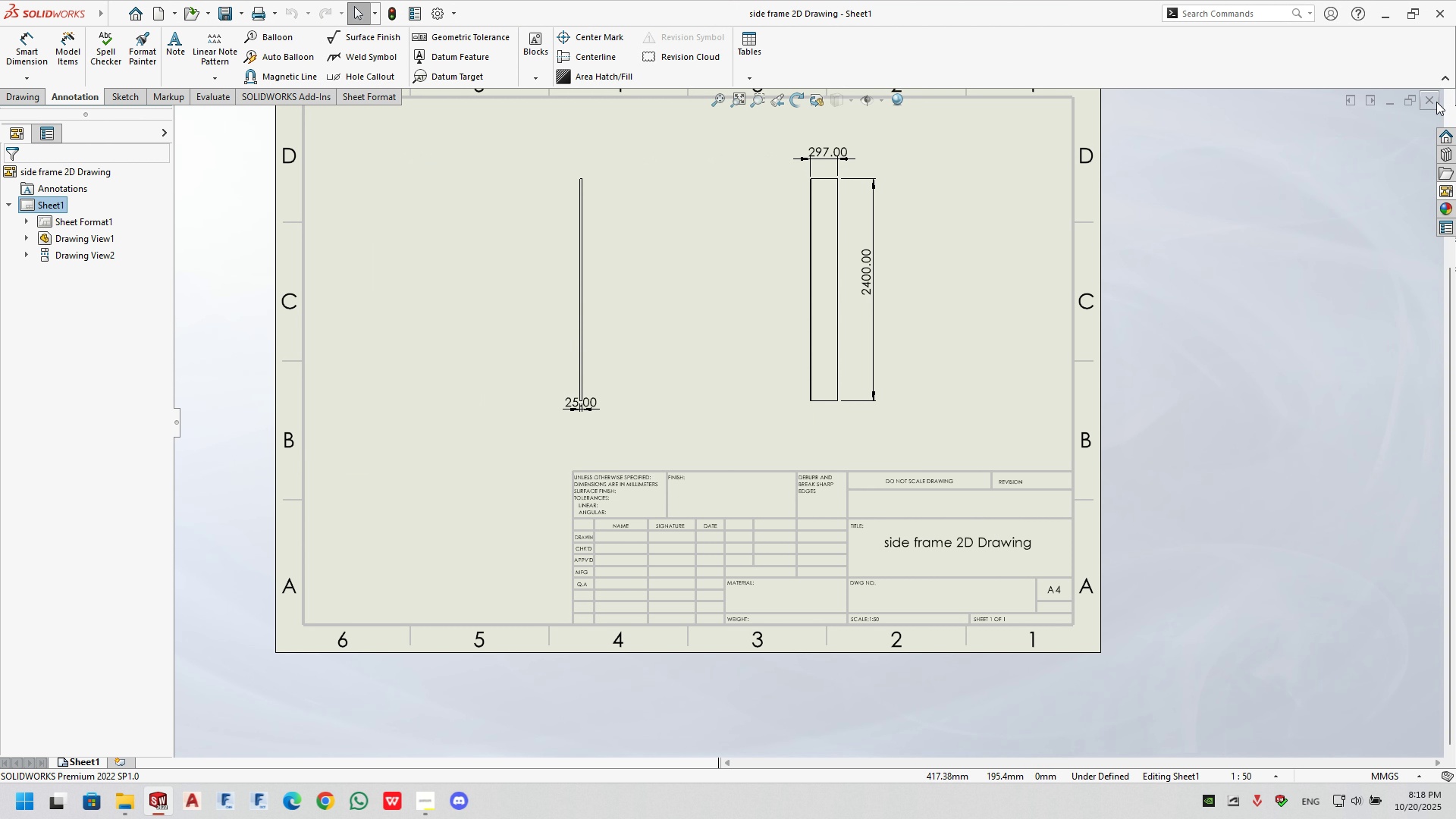 
left_click([1436, 102])
 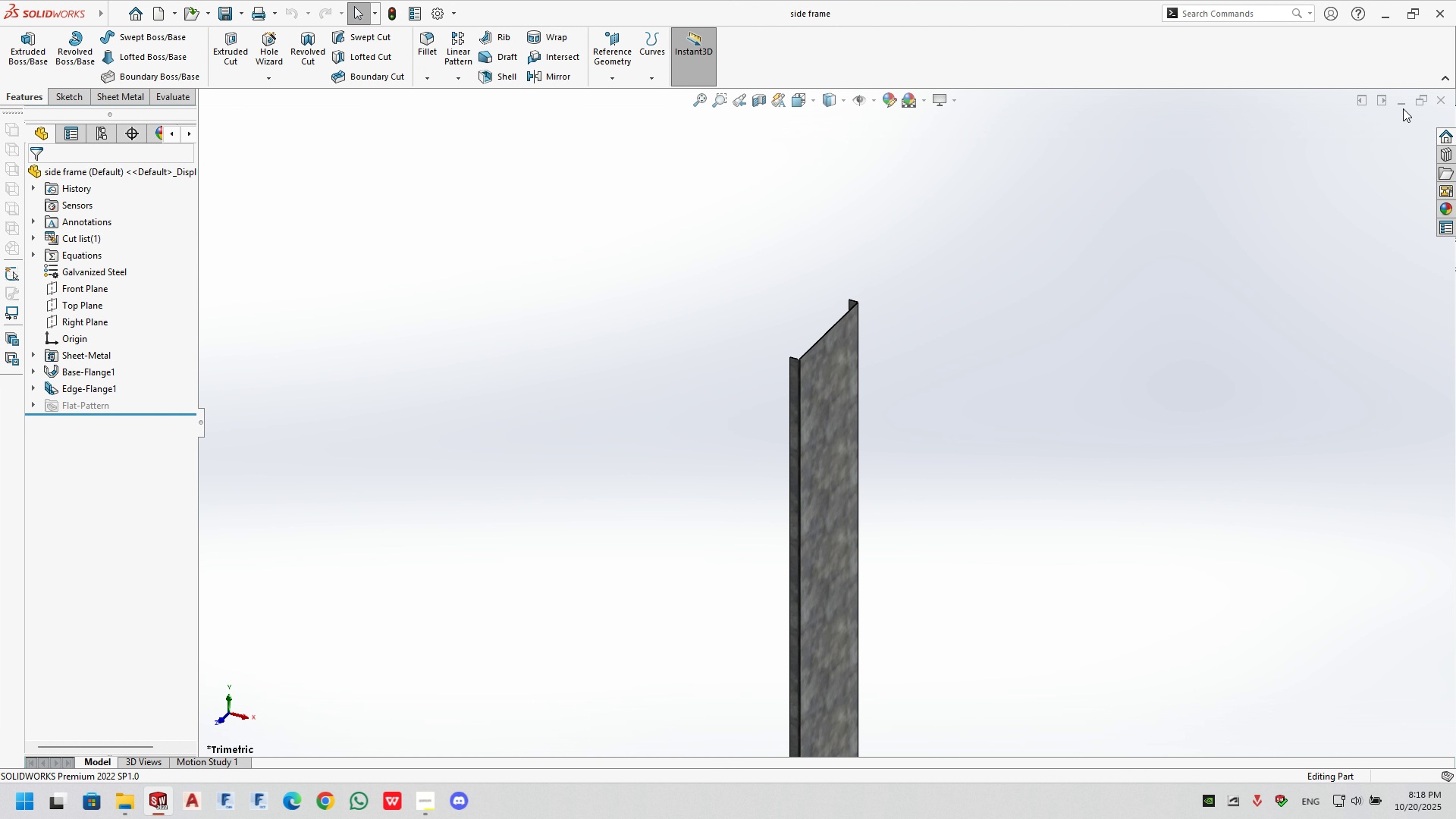 
left_click([1444, 104])
 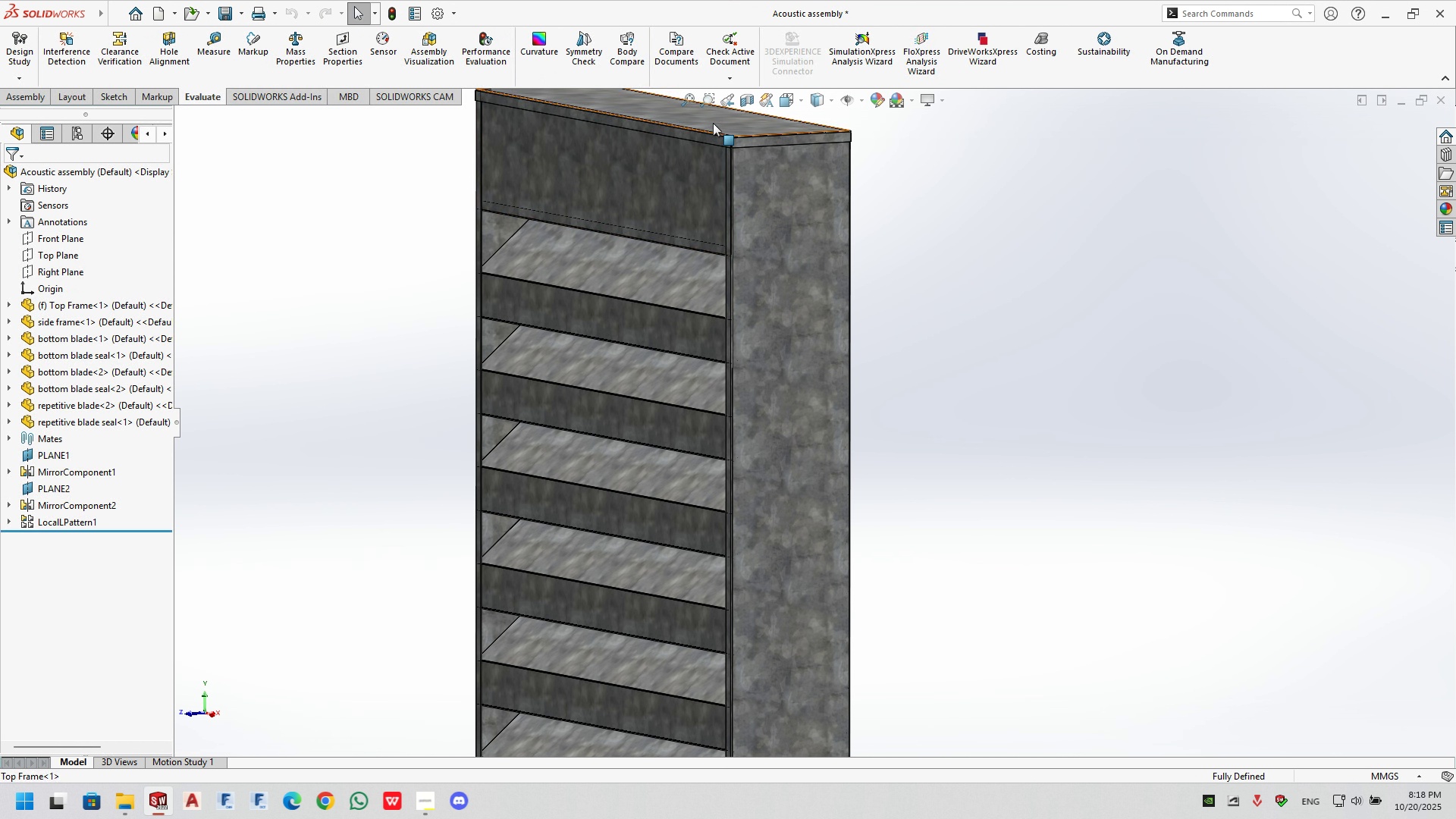 
right_click([713, 123])
 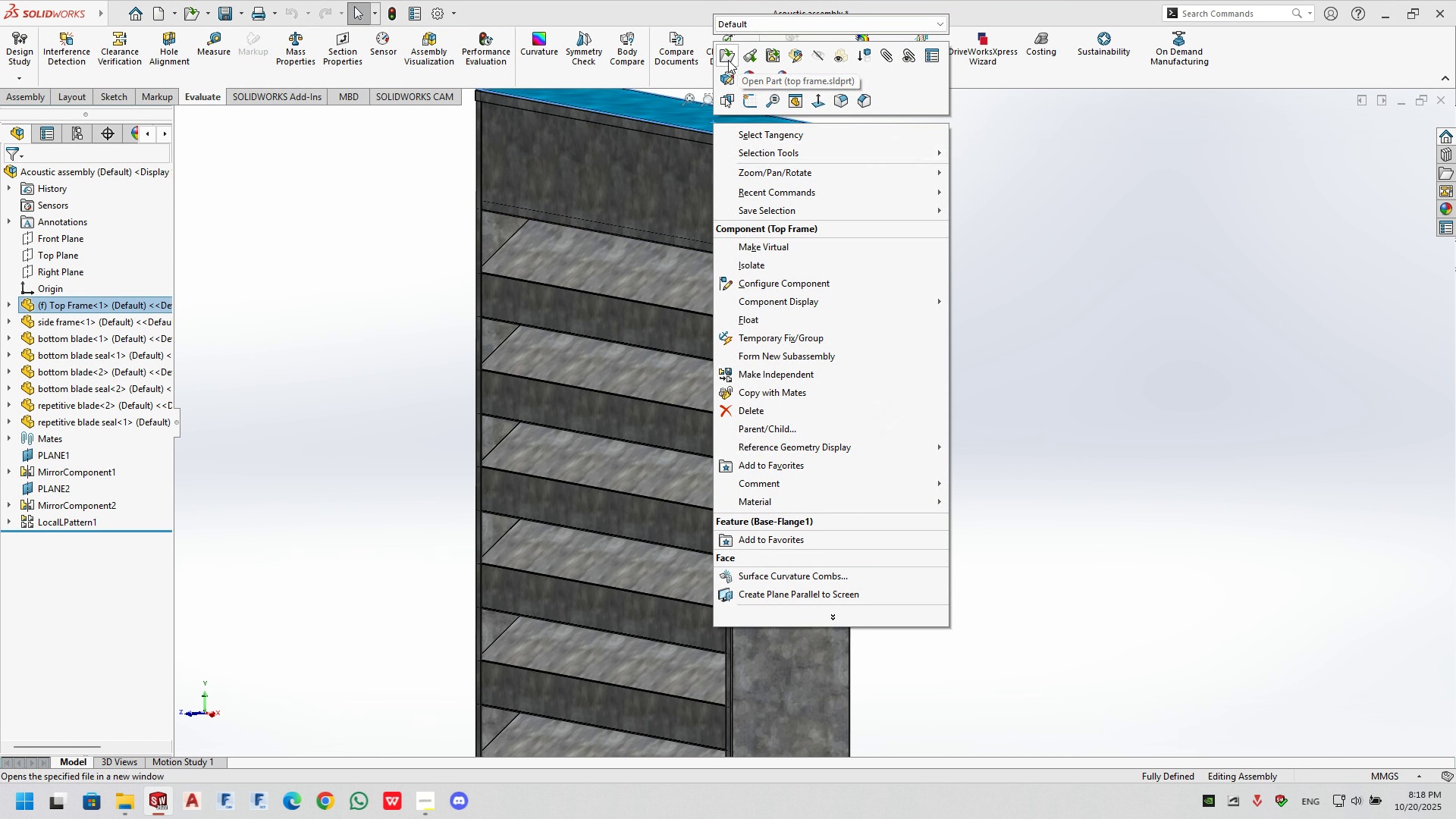 
left_click([724, 60])
 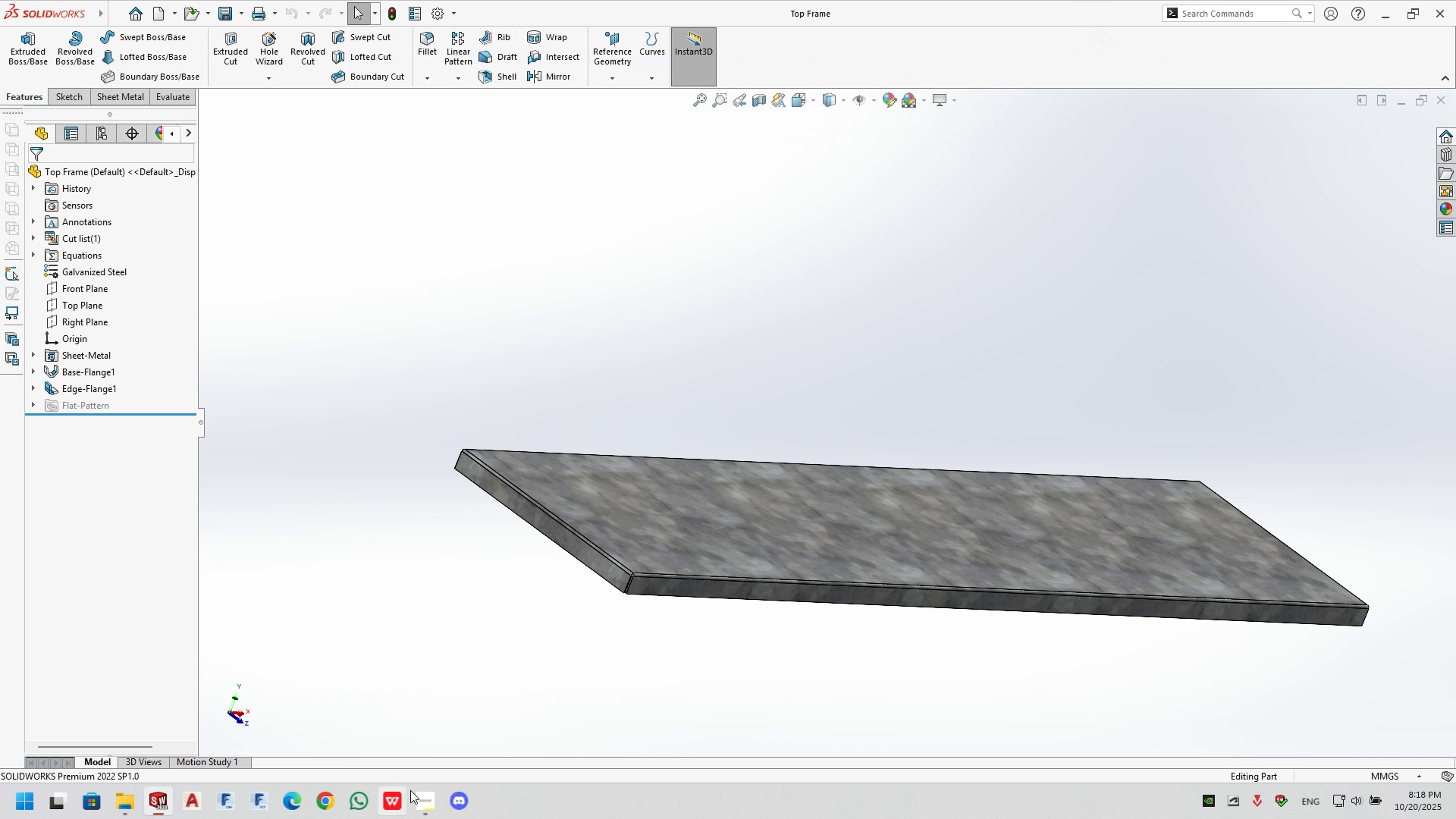 
left_click([416, 805])